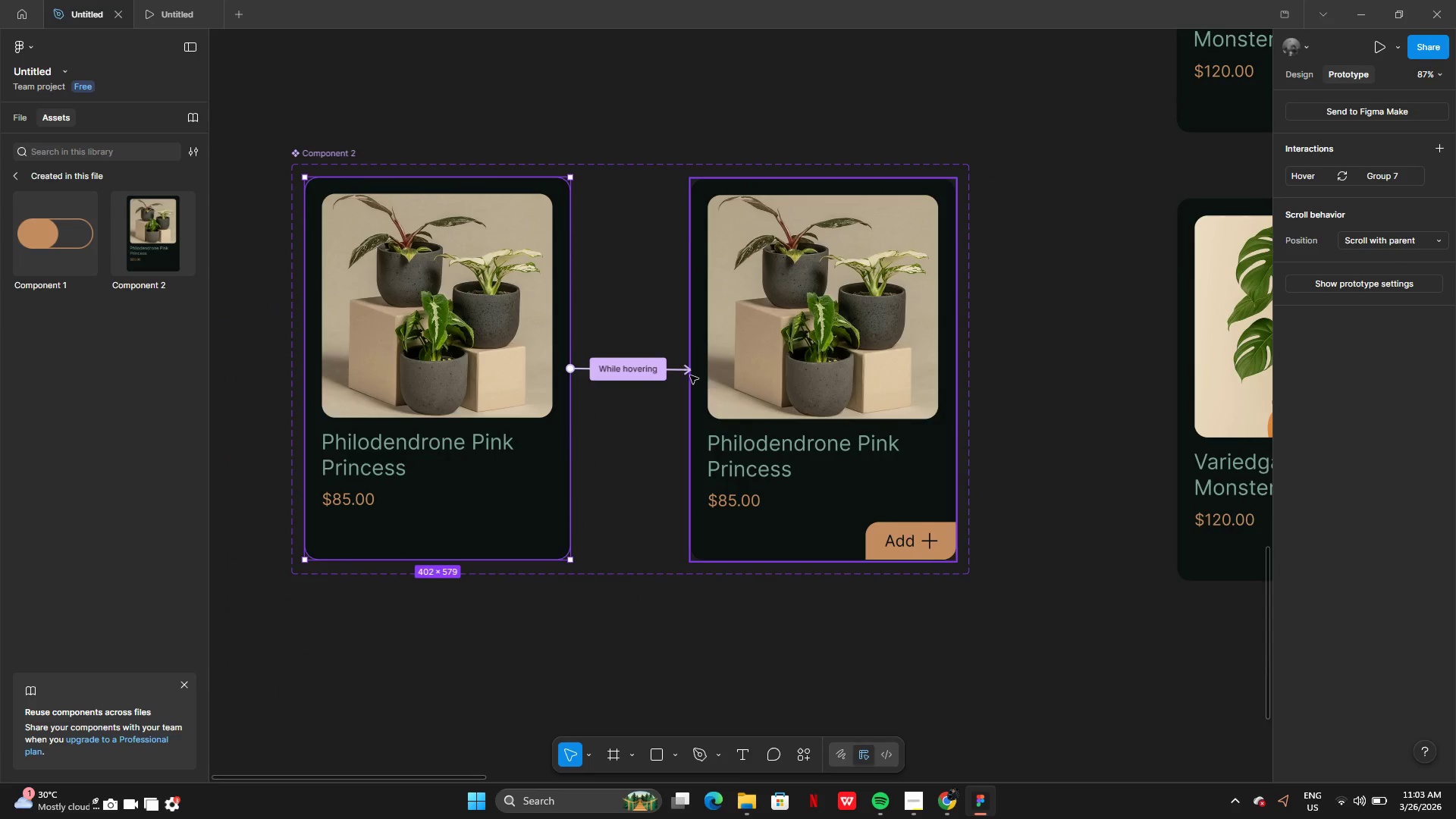 
left_click([683, 372])
 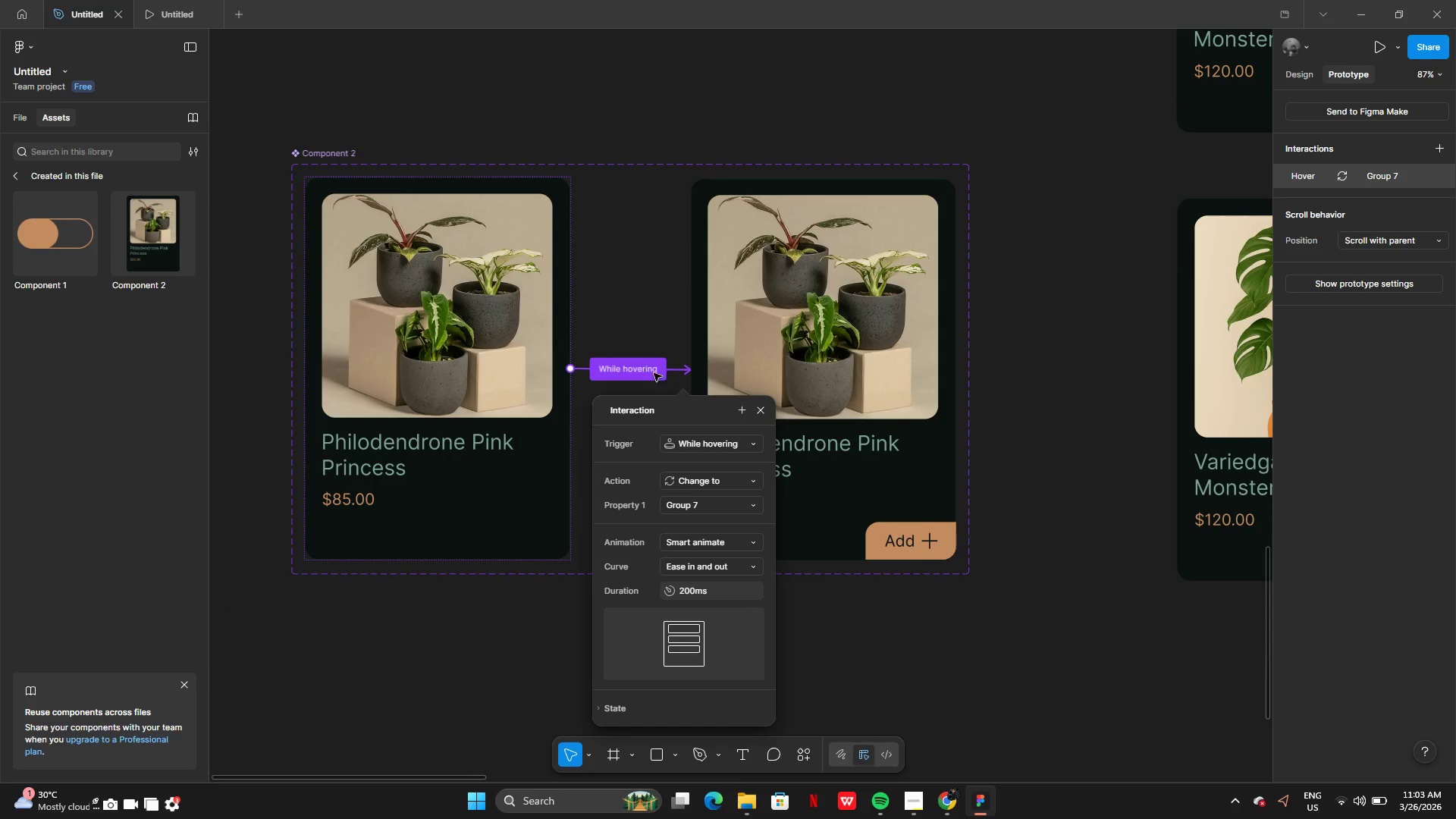 
left_click_drag(start_coordinate=[649, 371], to_coordinate=[877, 334])
 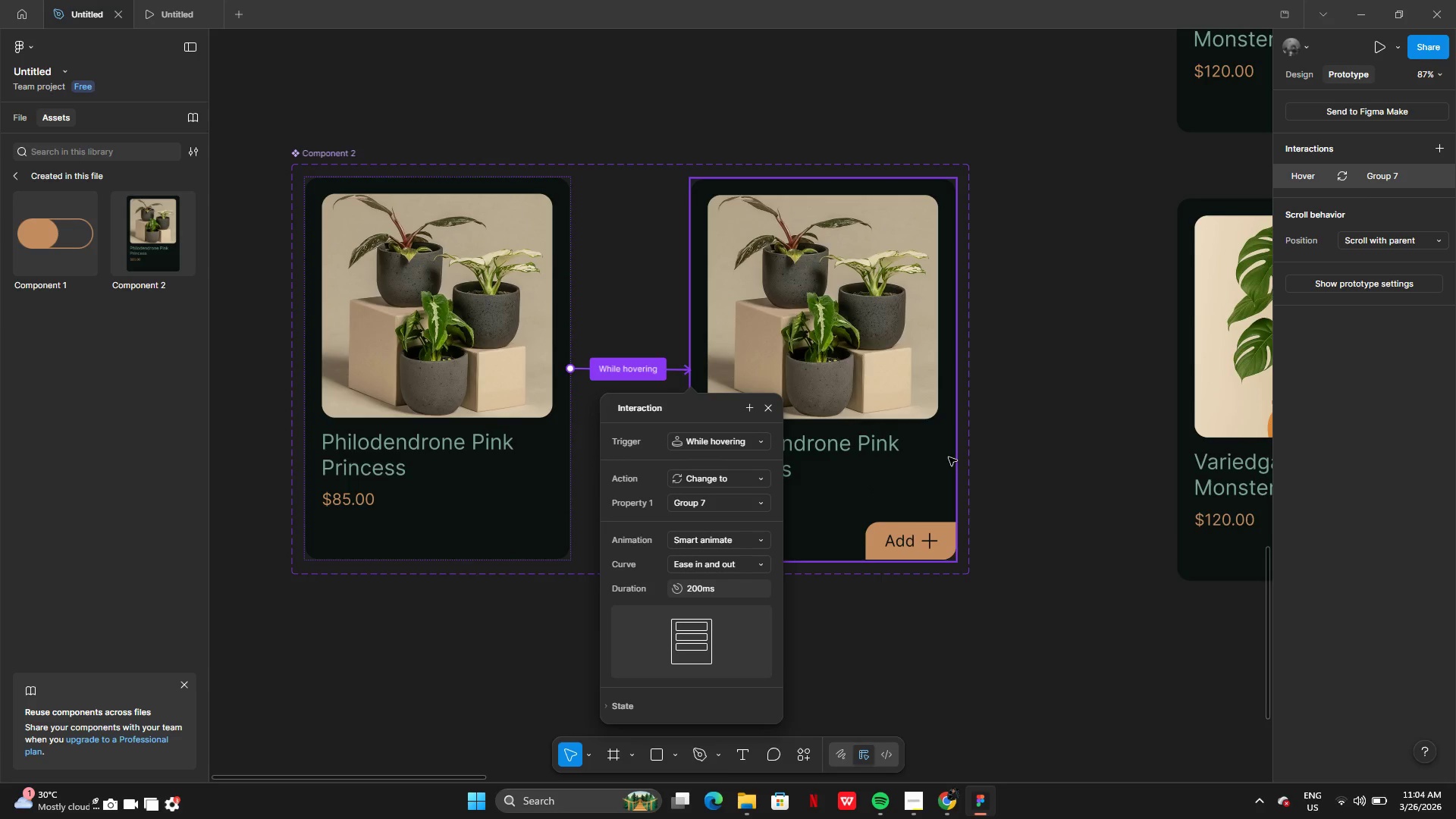 
left_click([949, 457])
 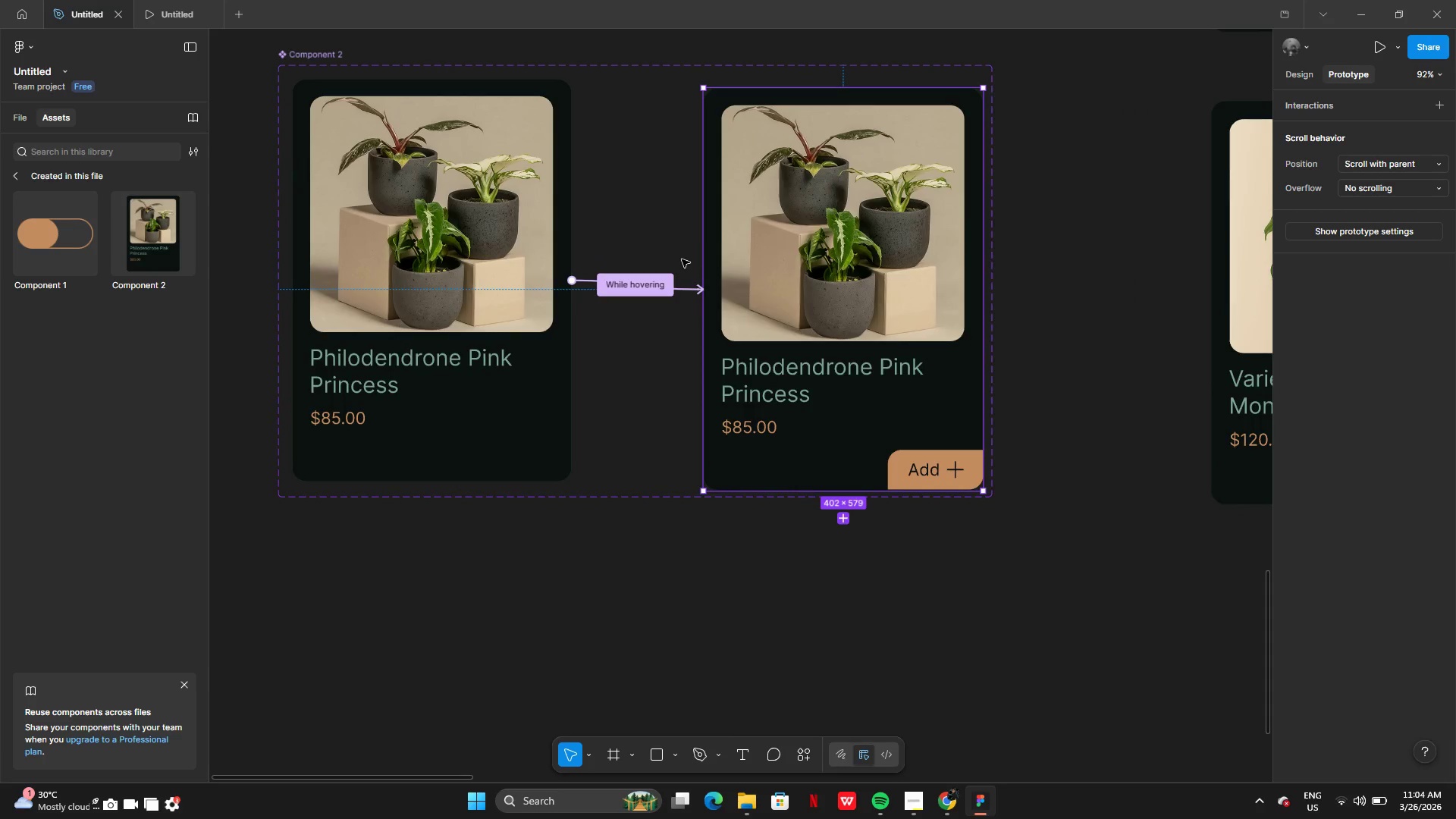 
left_click_drag(start_coordinate=[682, 292], to_coordinate=[961, 472])
 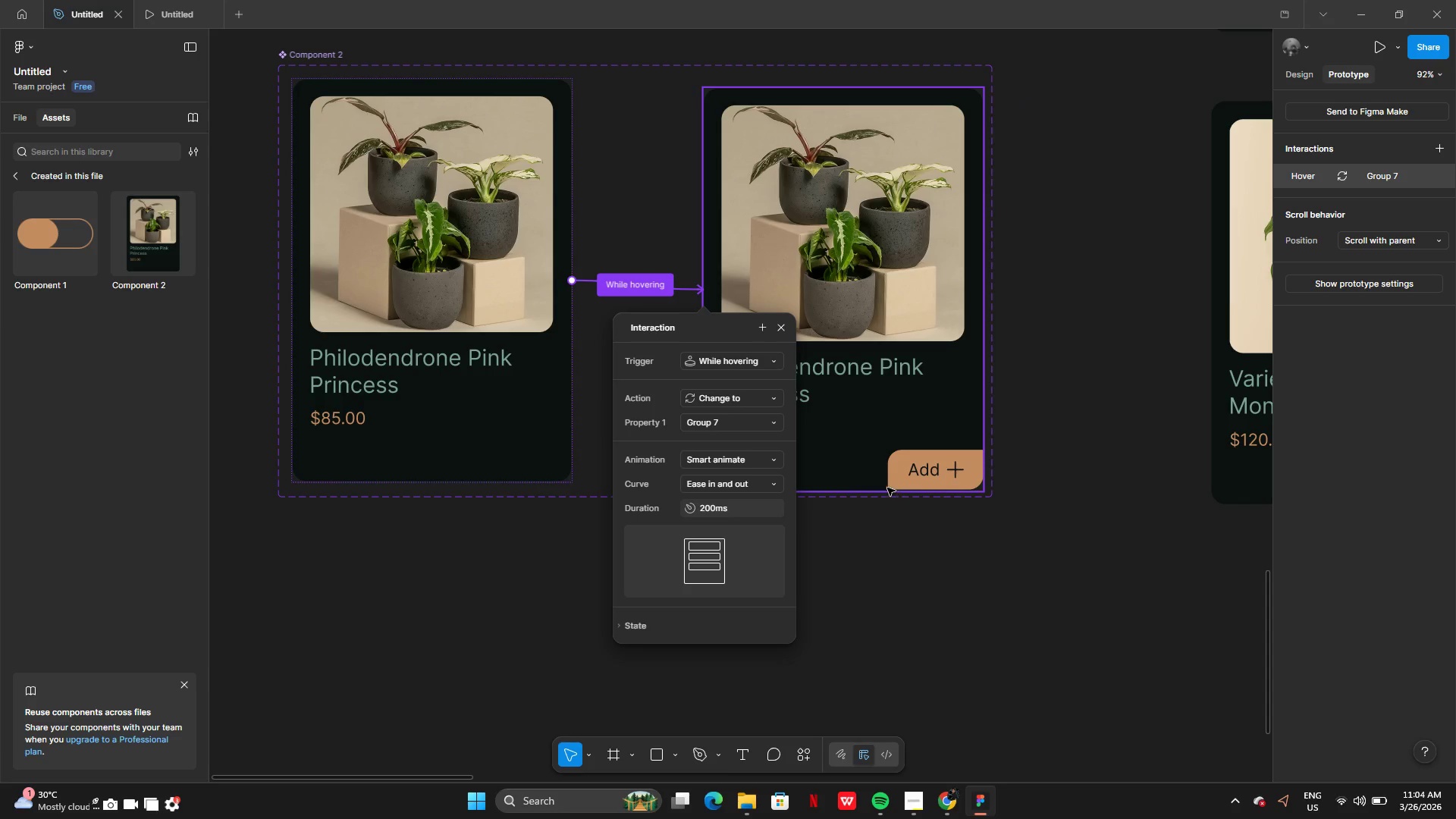 
left_click([884, 488])
 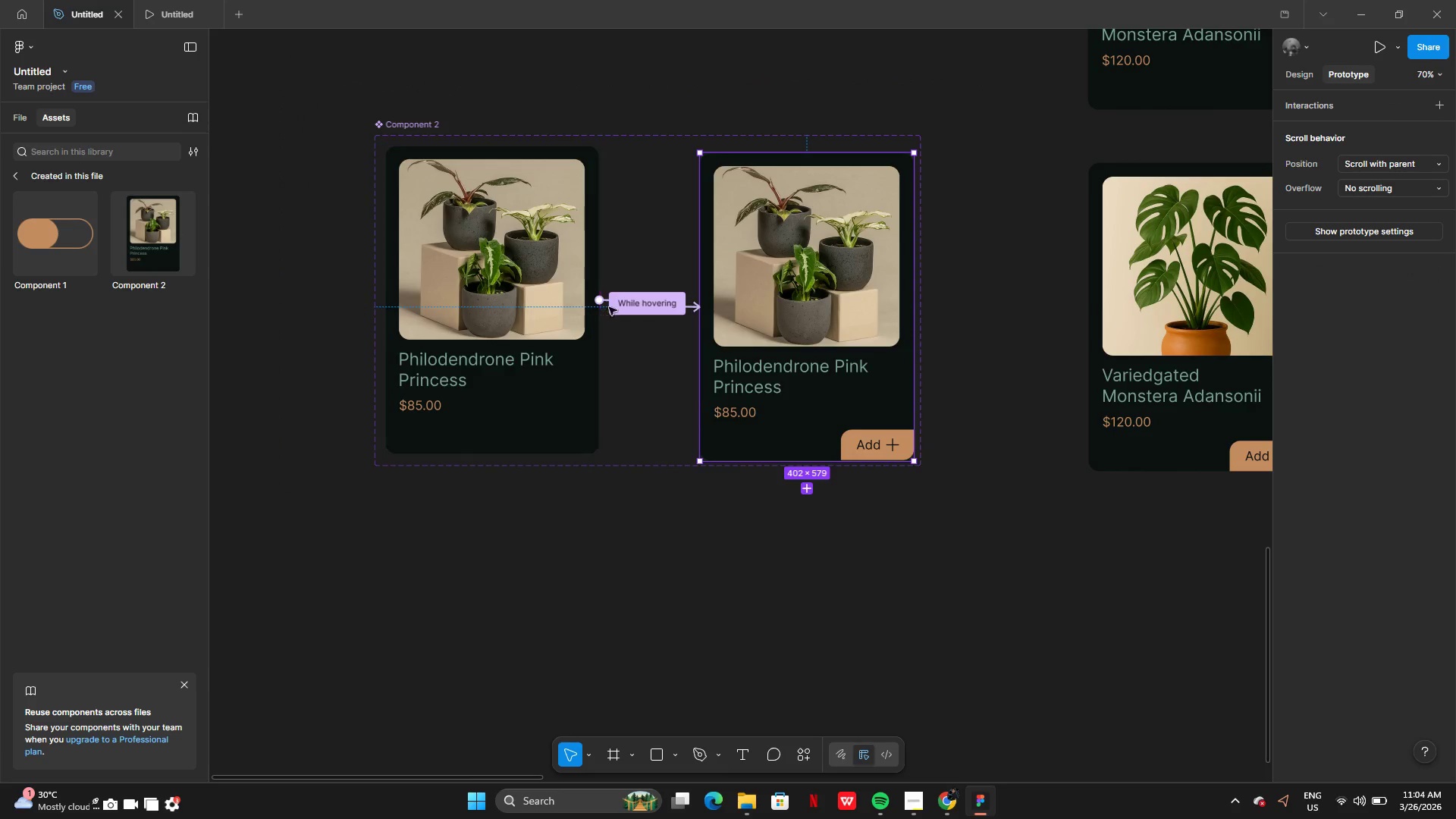 
left_click_drag(start_coordinate=[596, 300], to_coordinate=[592, 439])
 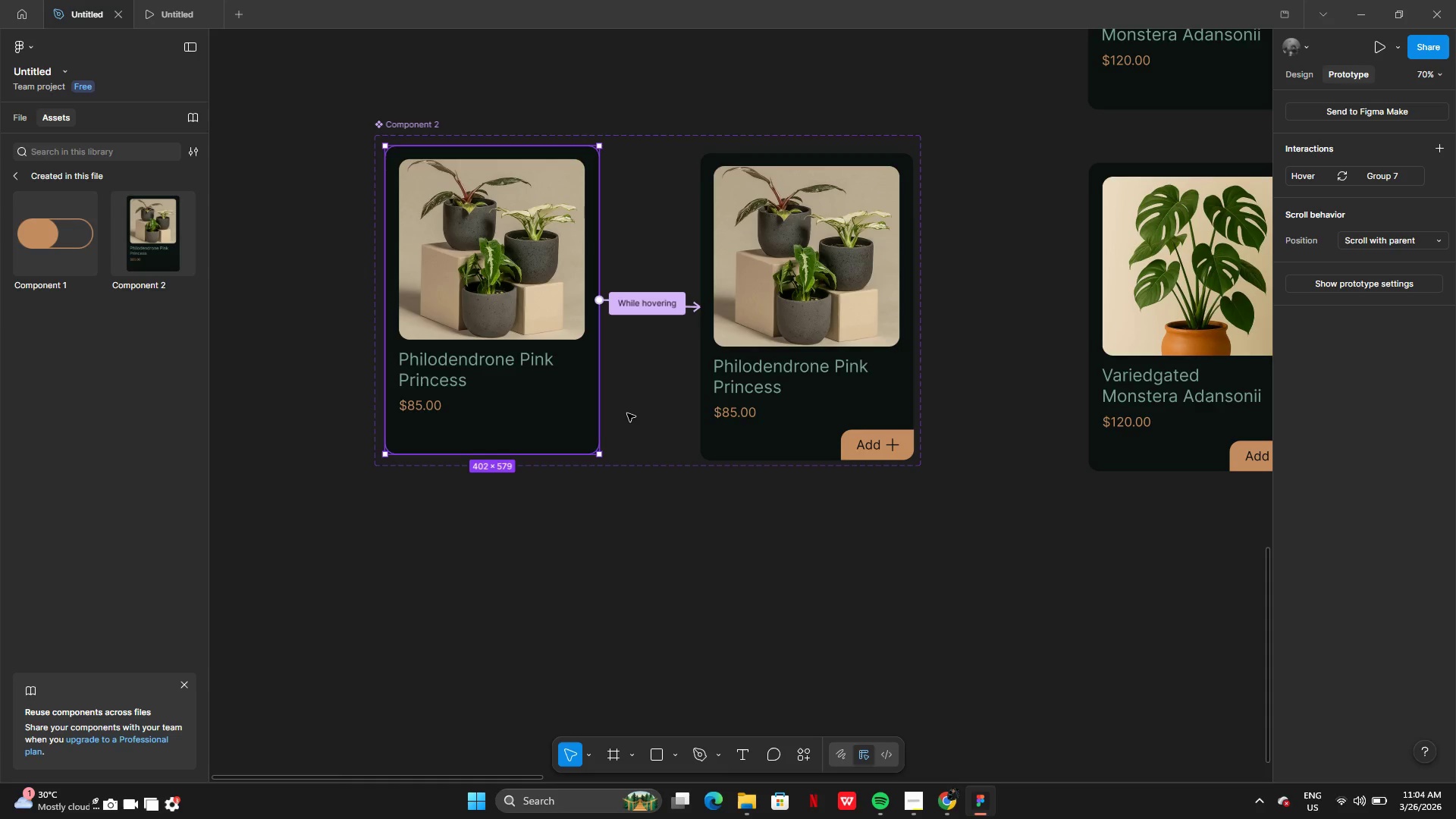 
key(Control+Z)
 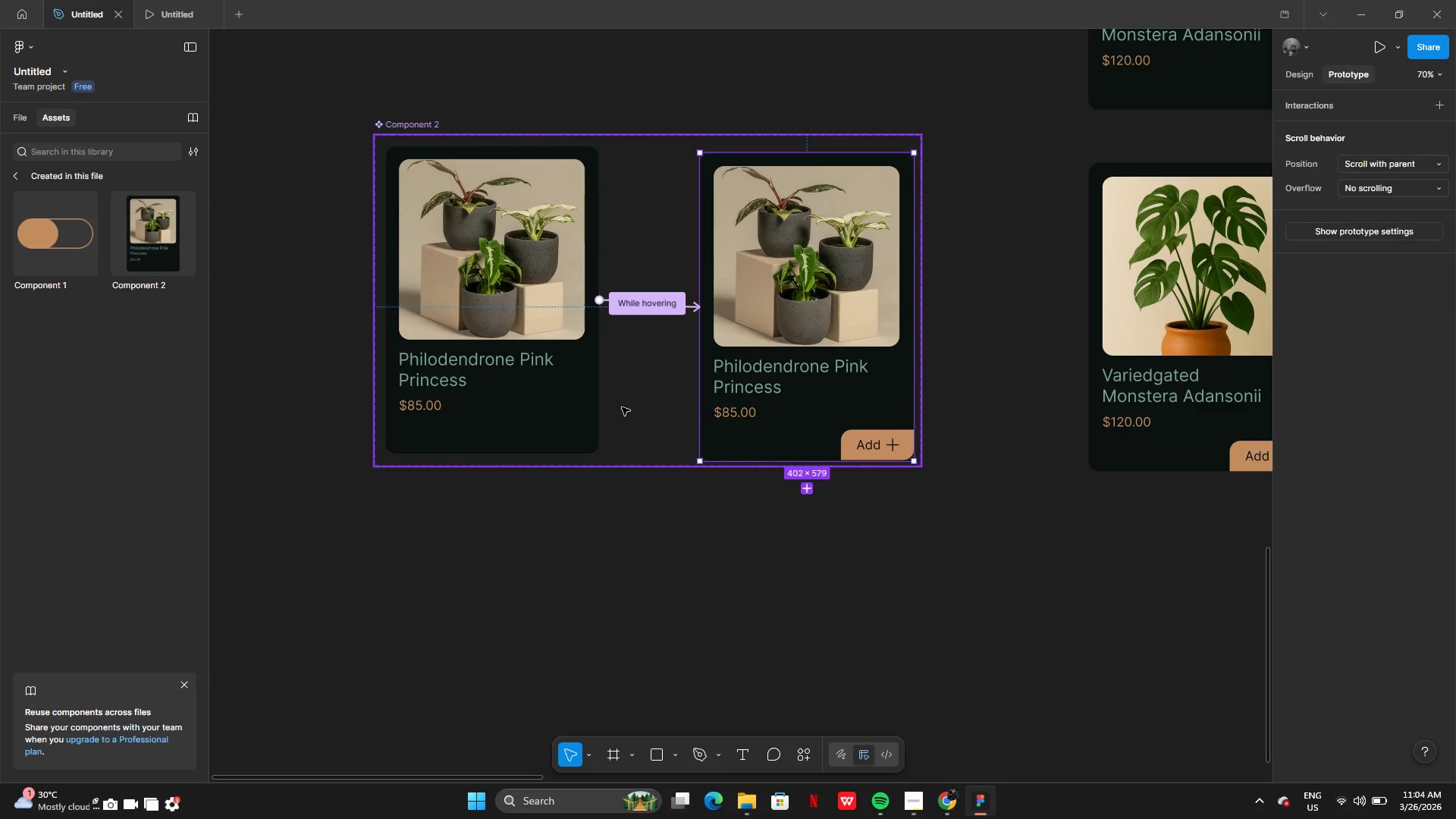 
key(Control+Z)
 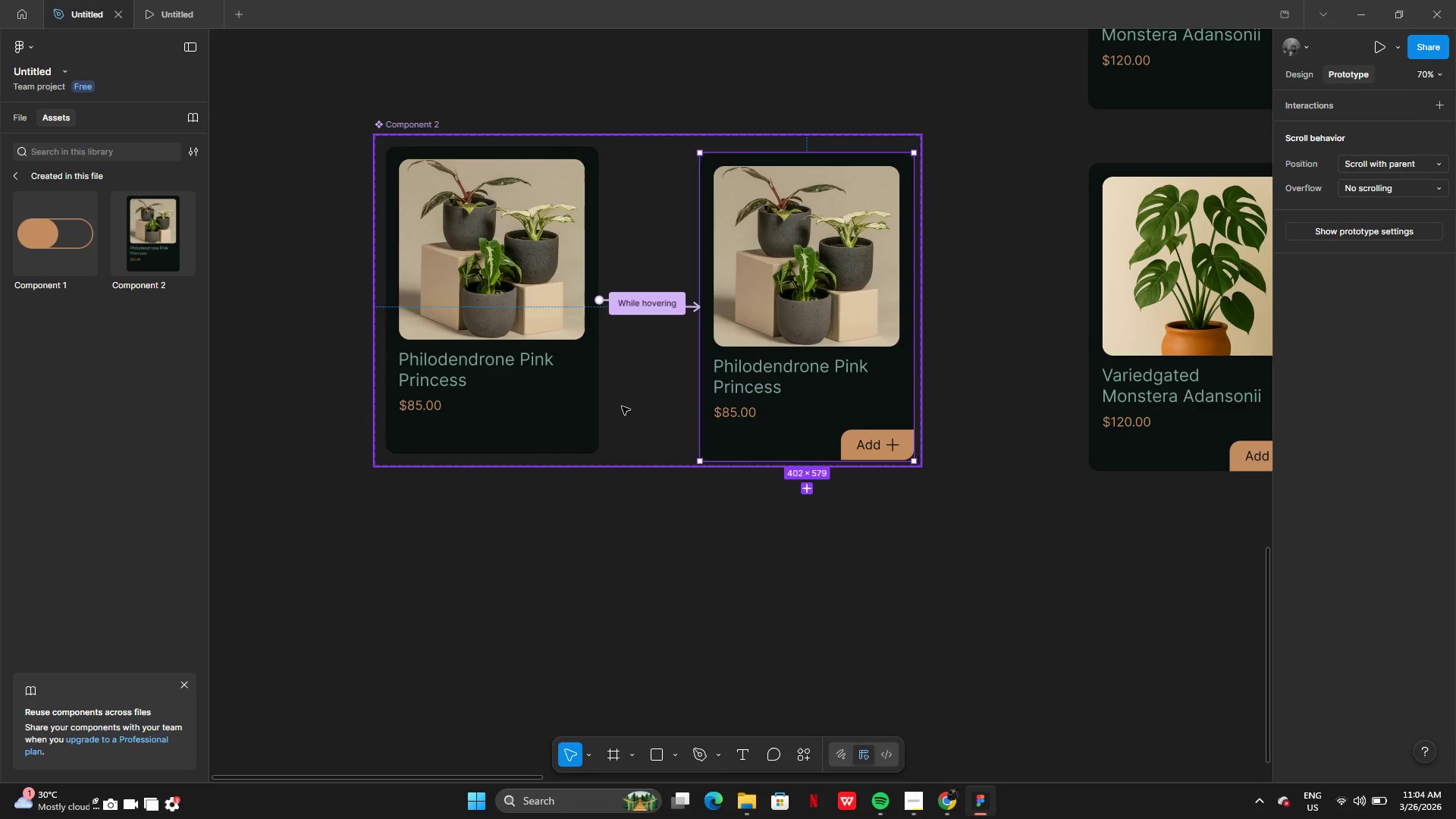 
key(Control+Z)
 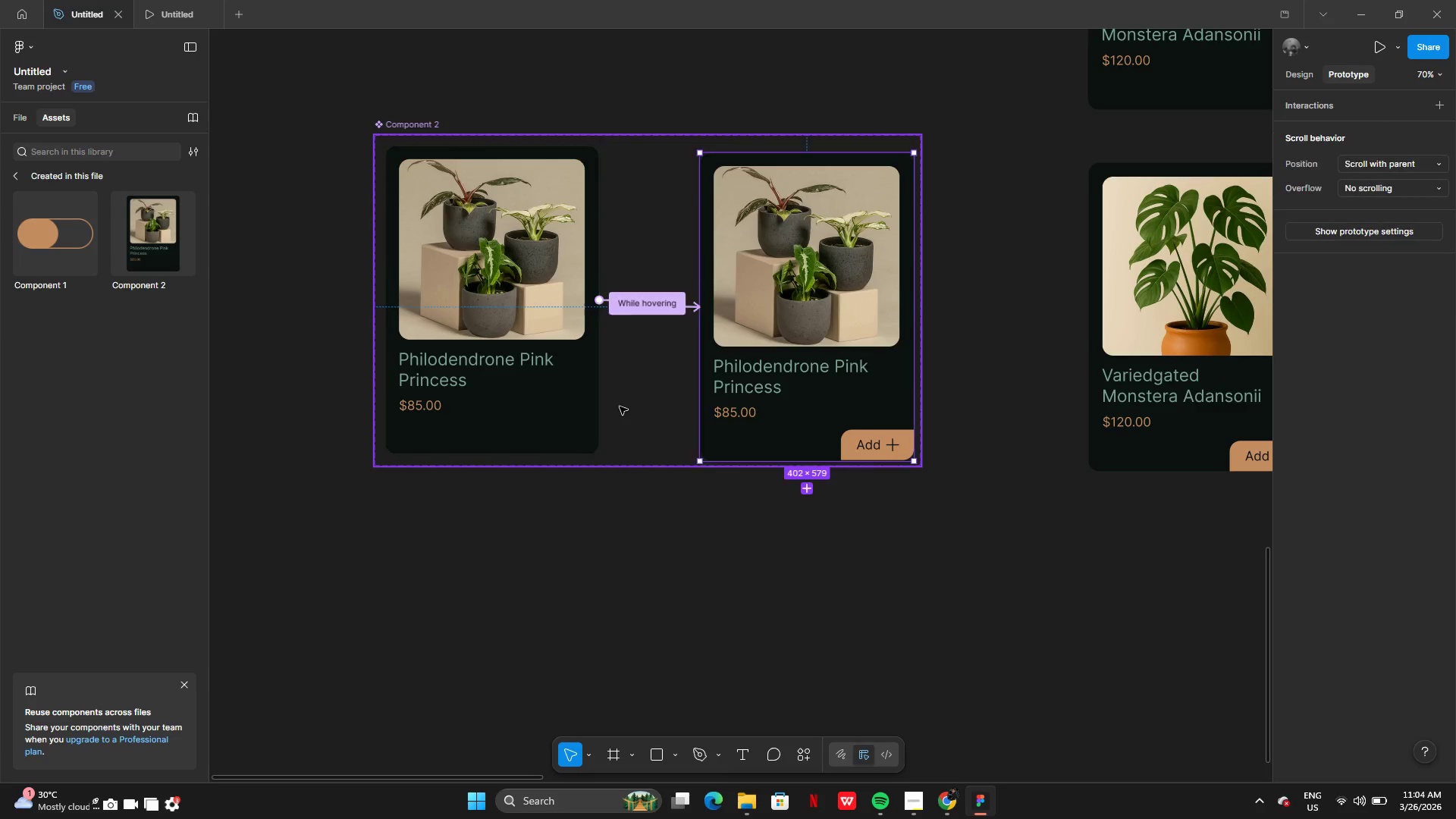 
key(Control+Z)
 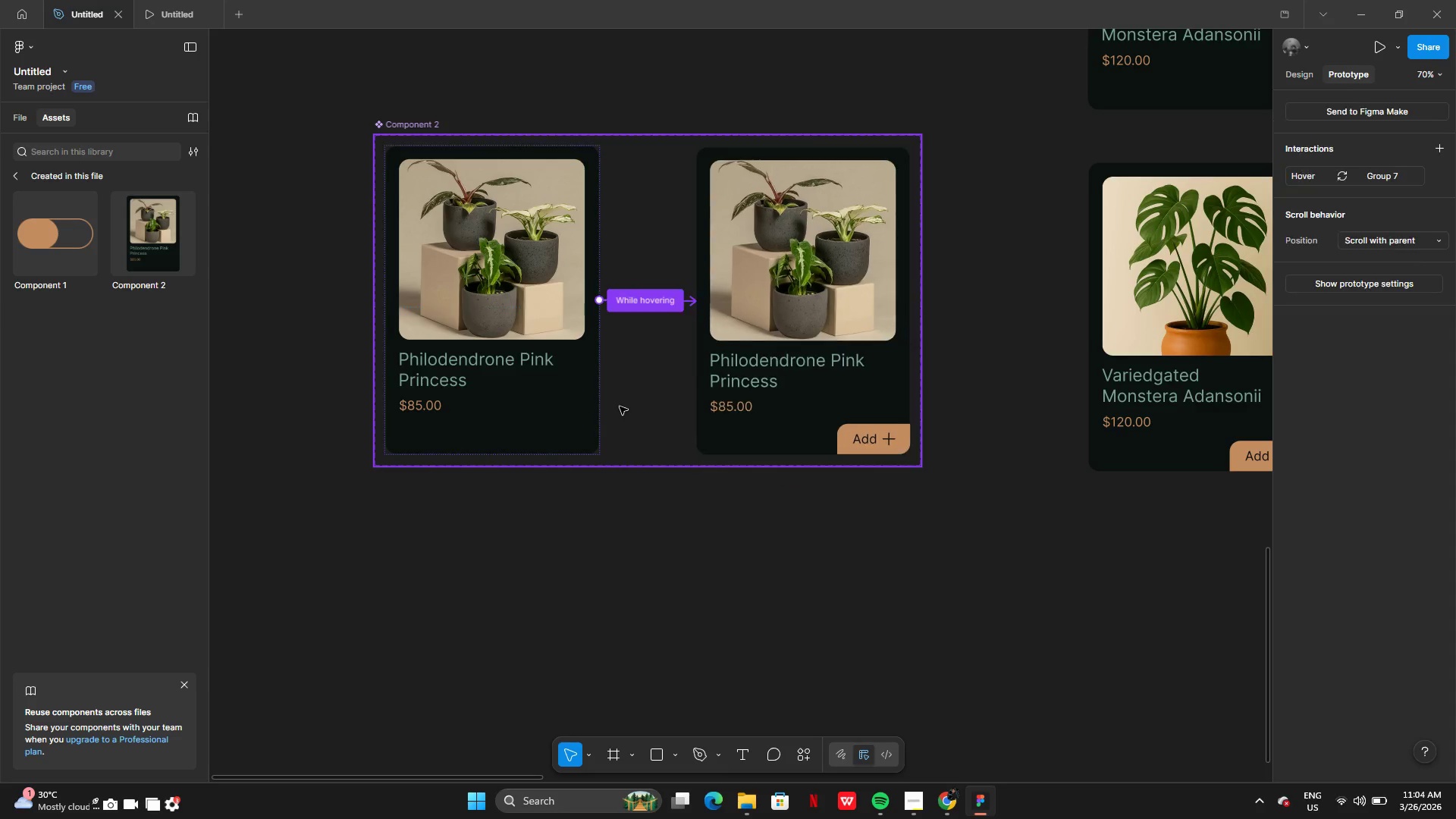 
key(Control+Z)
 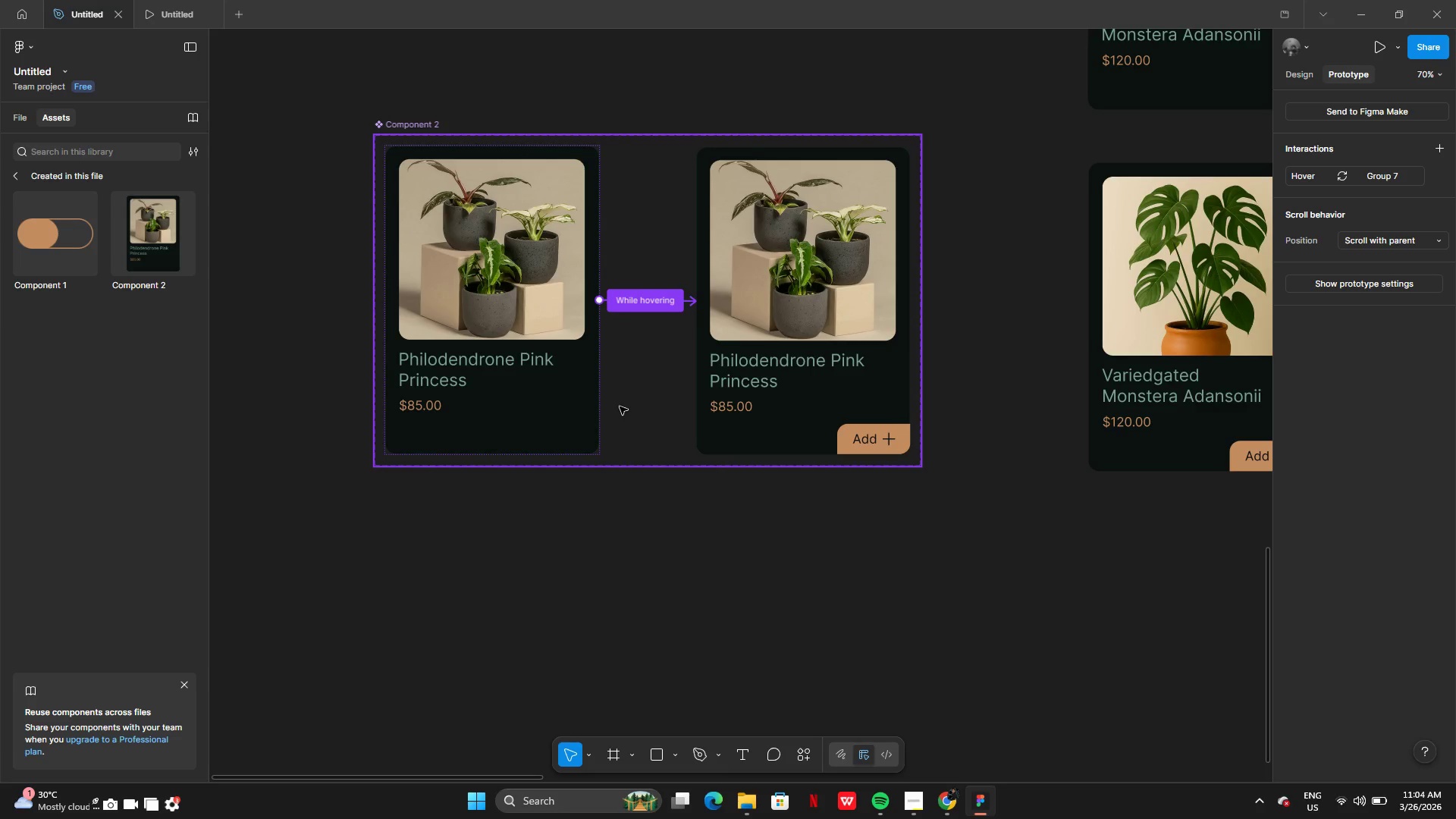 
key(Control+Z)
 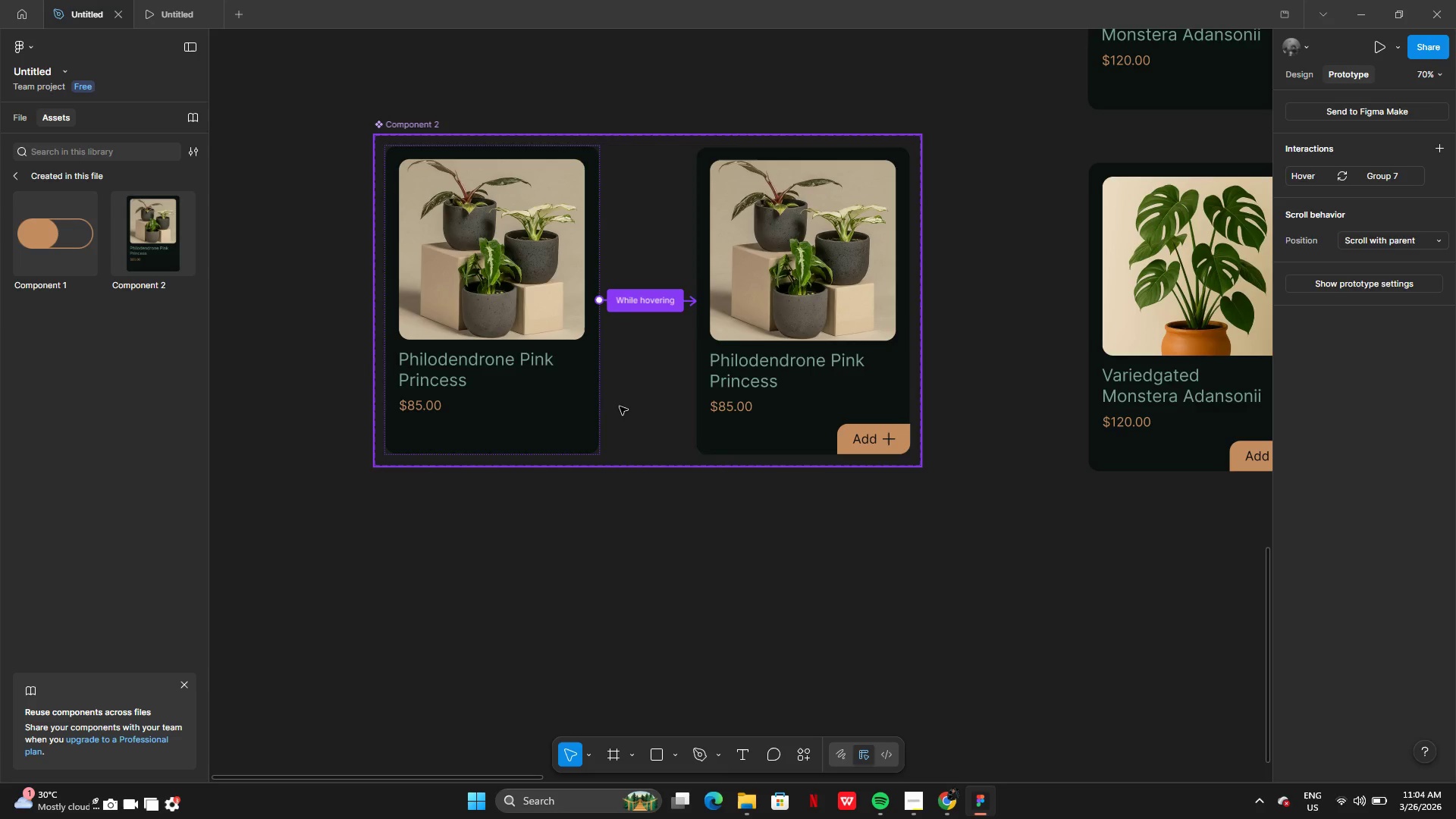 
key(Control+Z)
 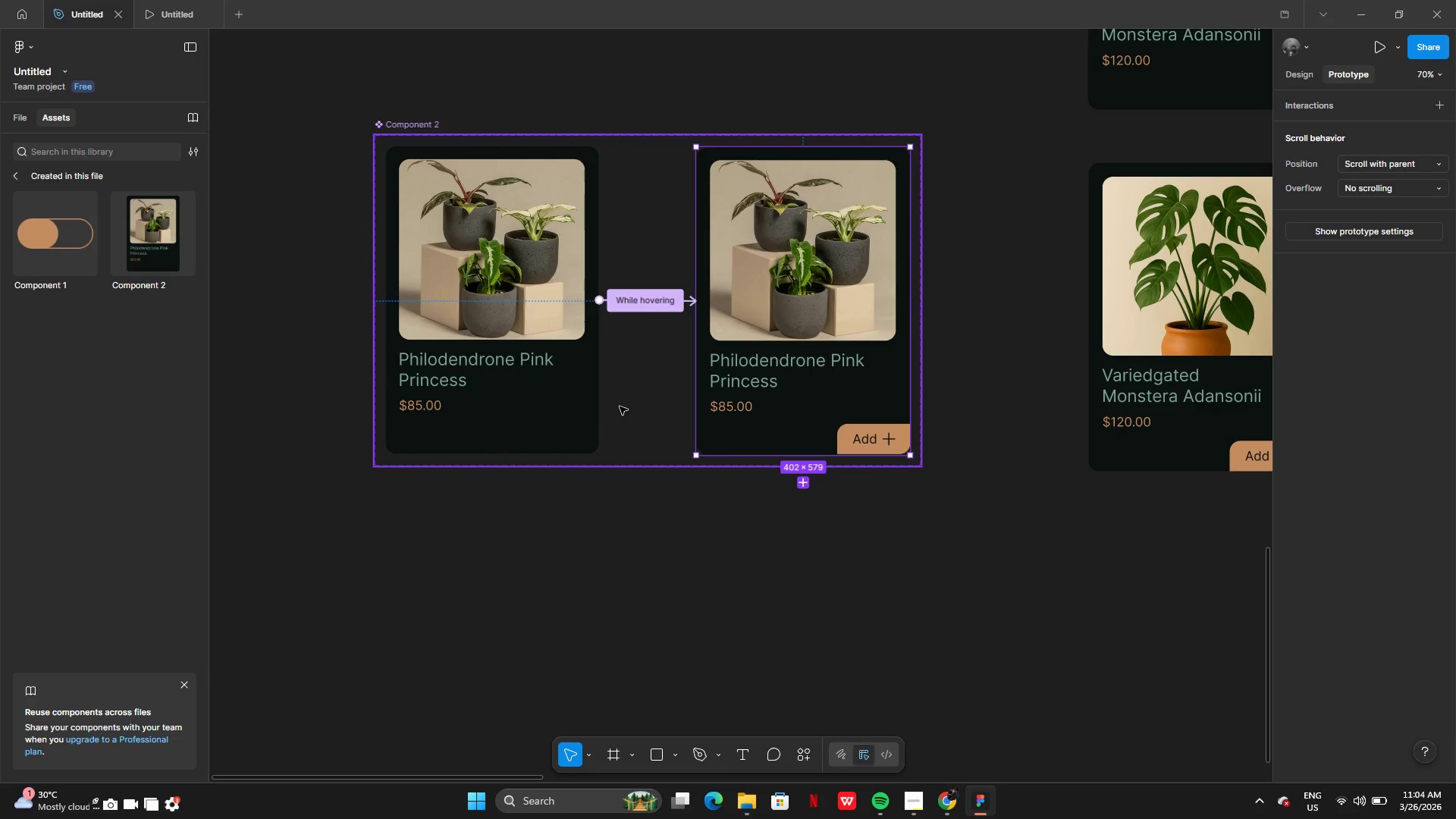 
key(Control+Z)
 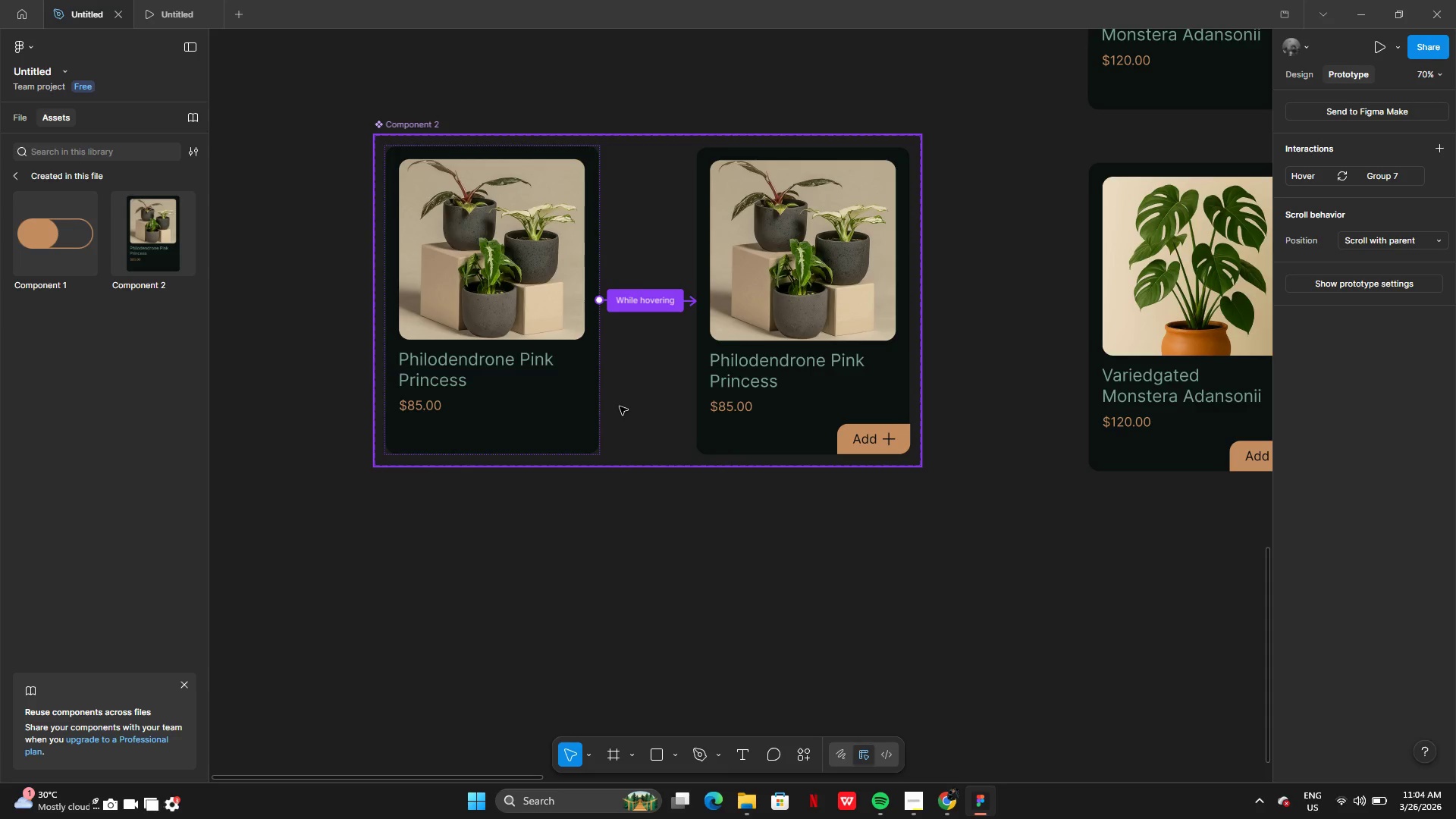 
key(Control+Z)
 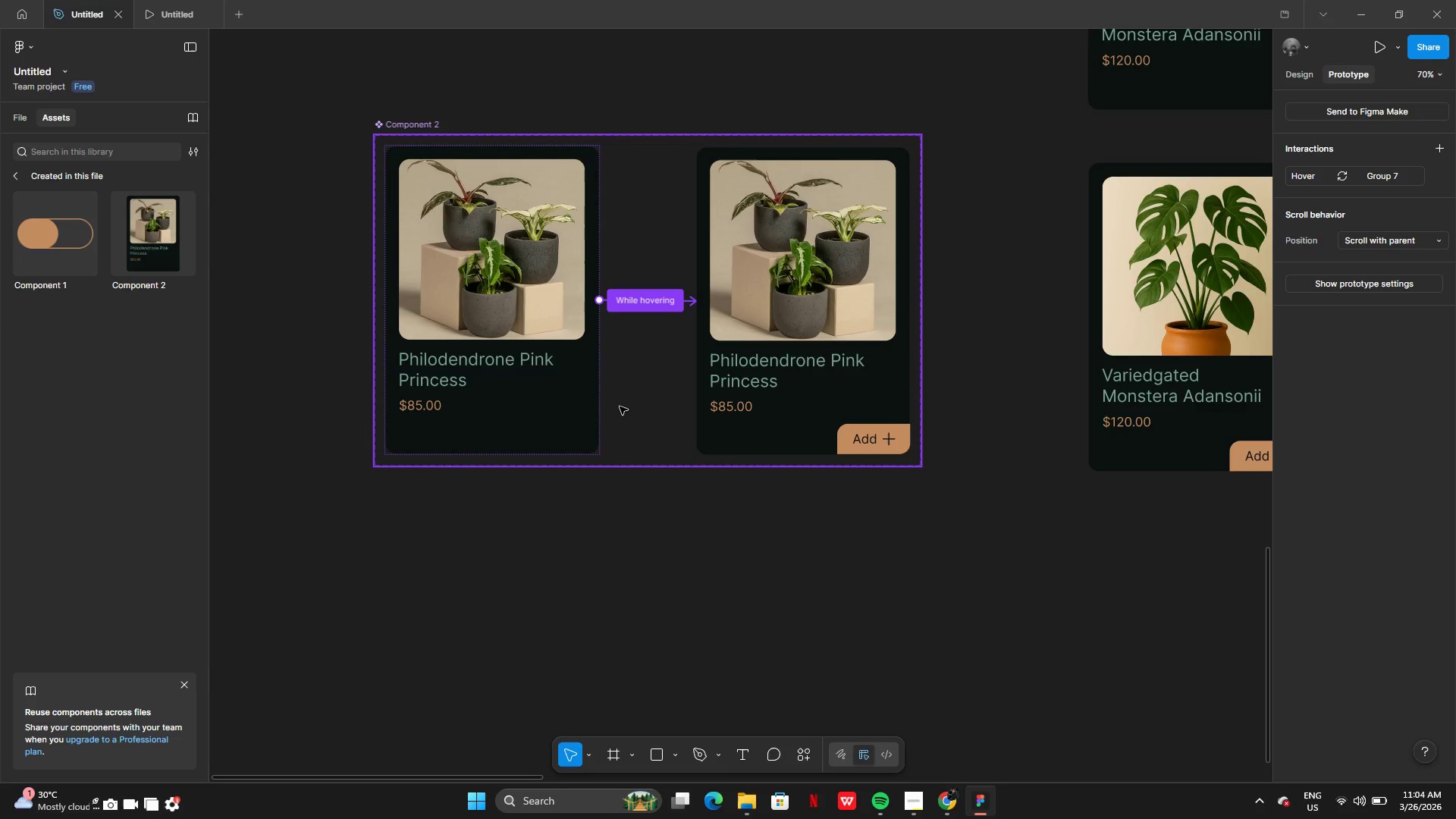 
key(Control+Z)
 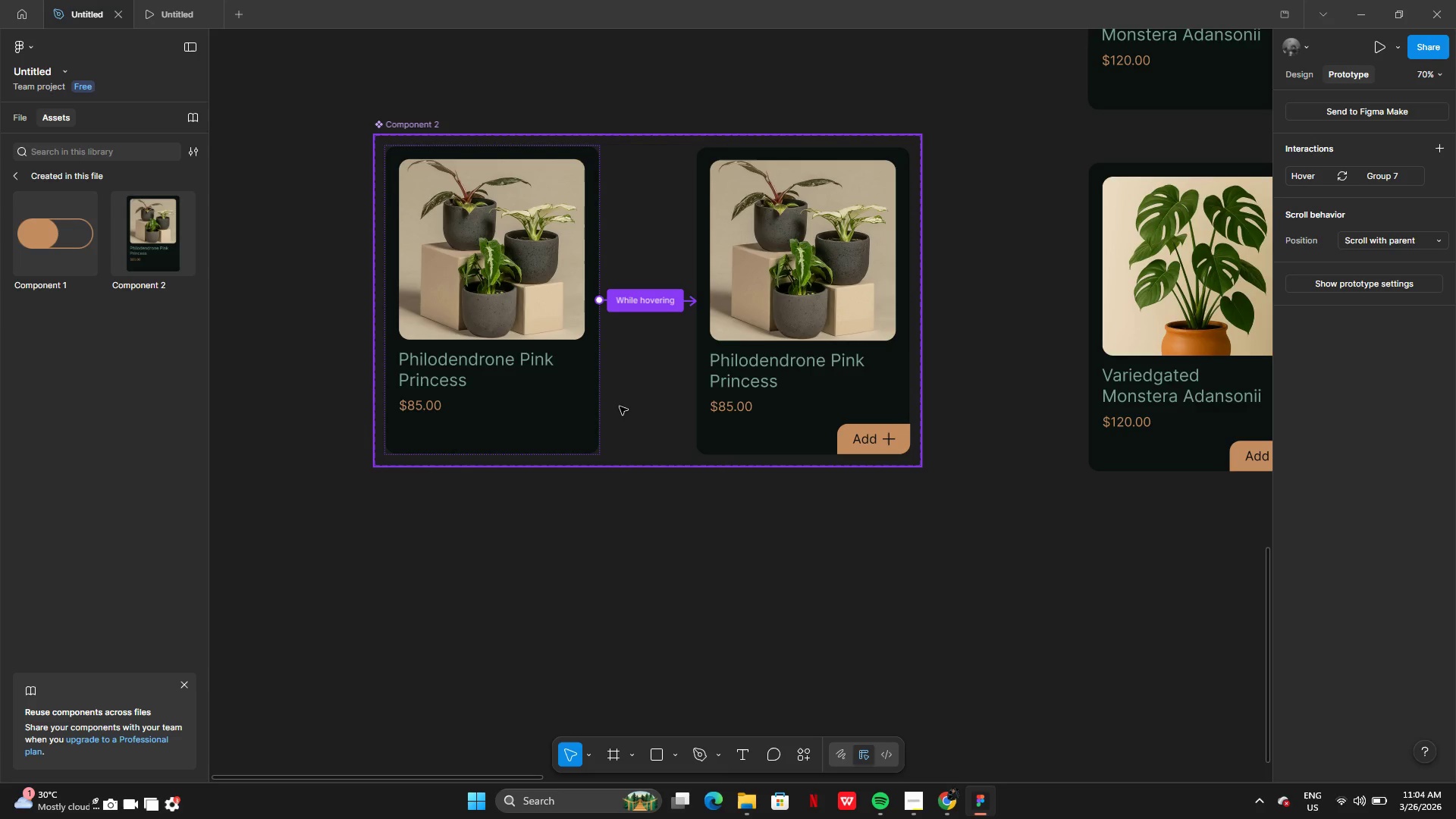 
key(Control+Z)
 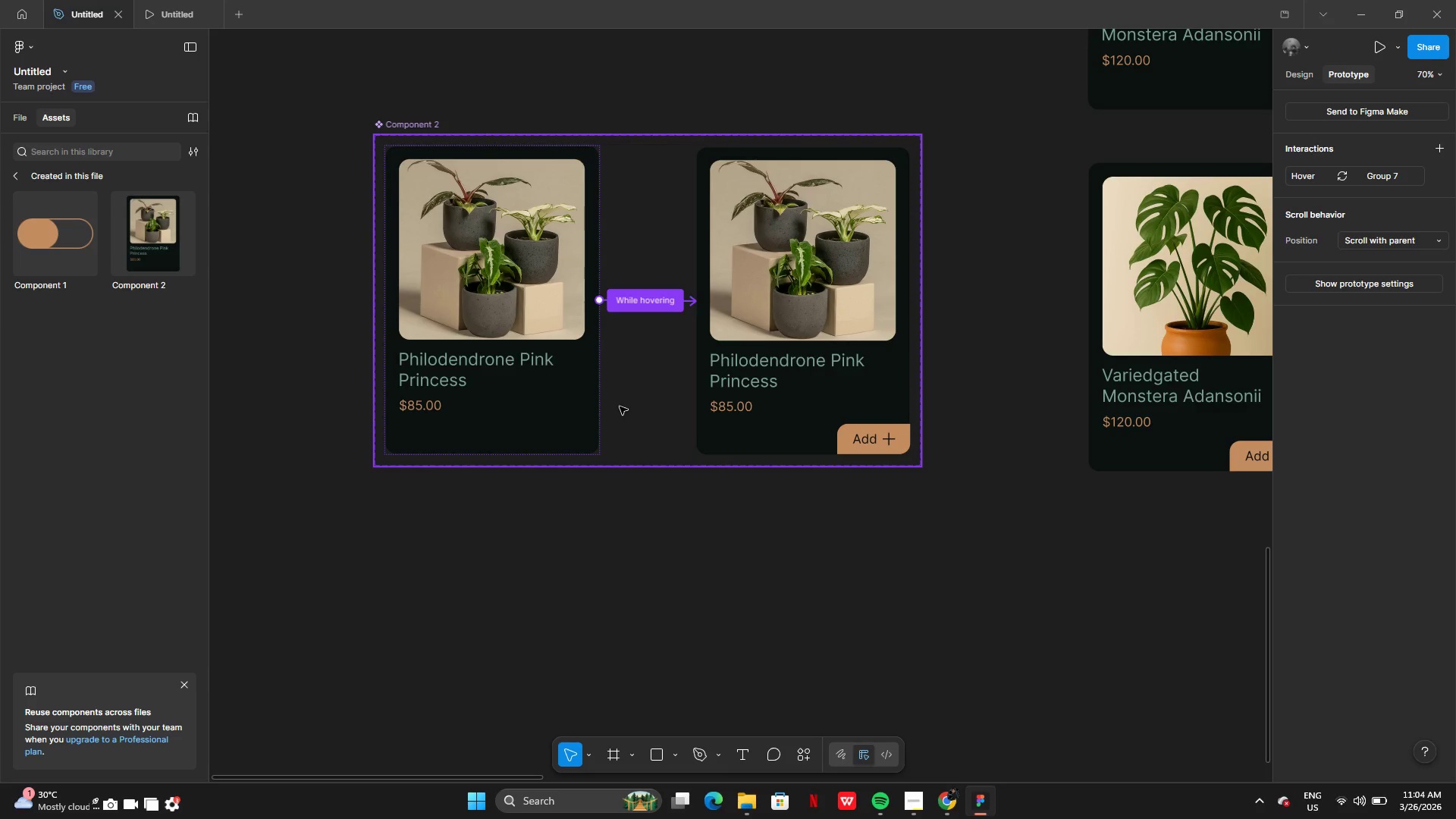 
key(Control+Z)
 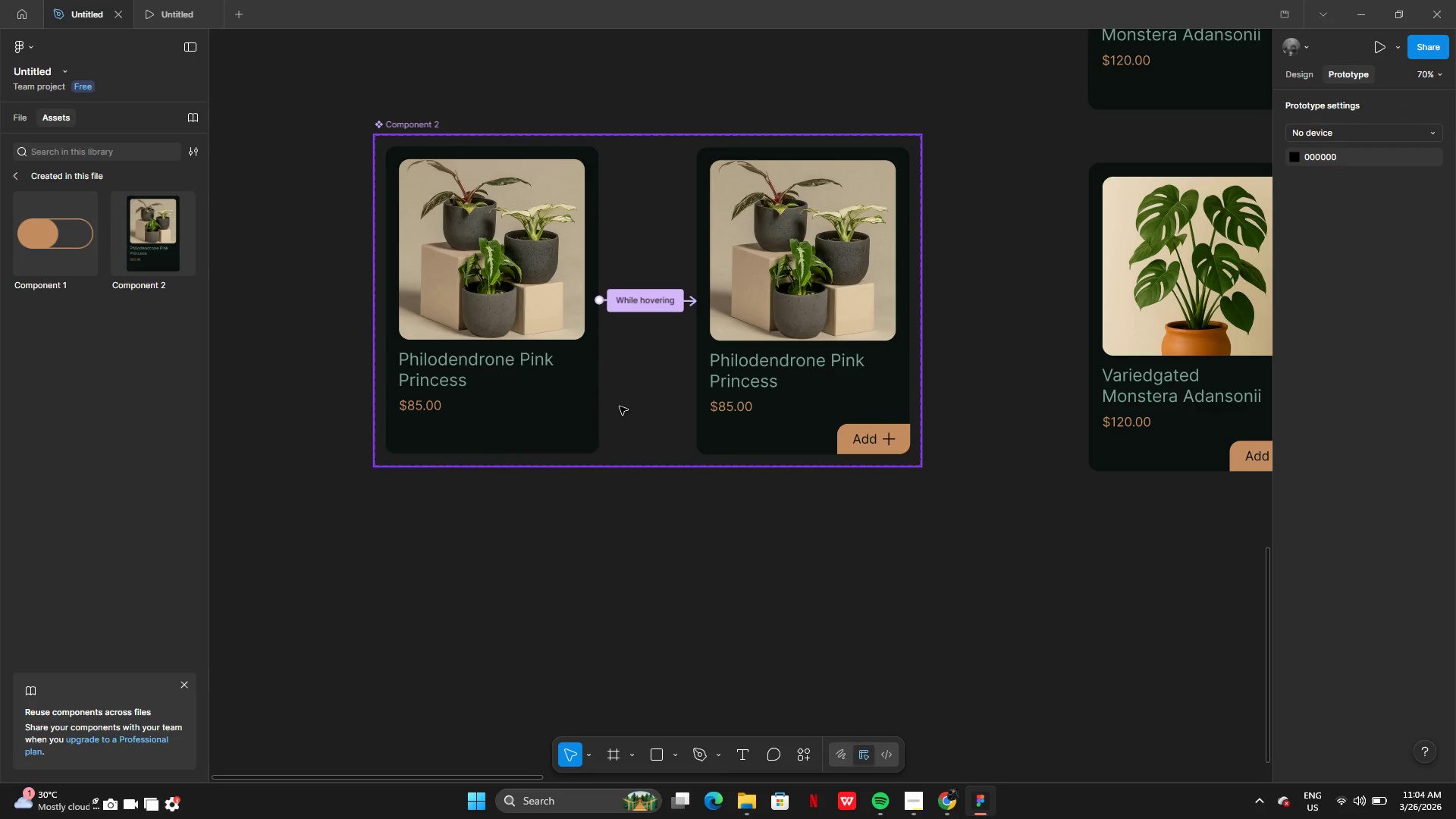 
key(Control+Z)
 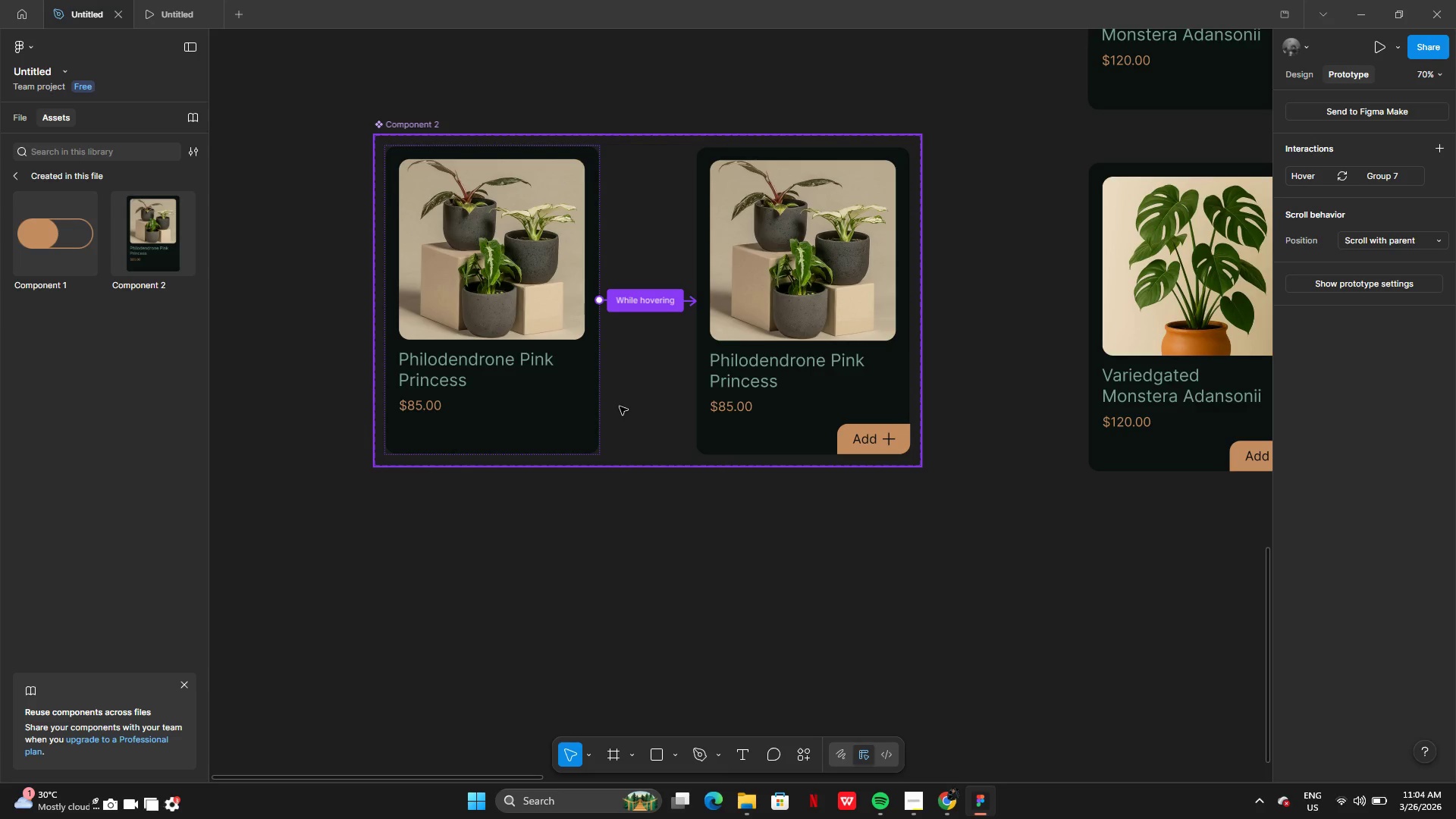 
key(Control+Z)
 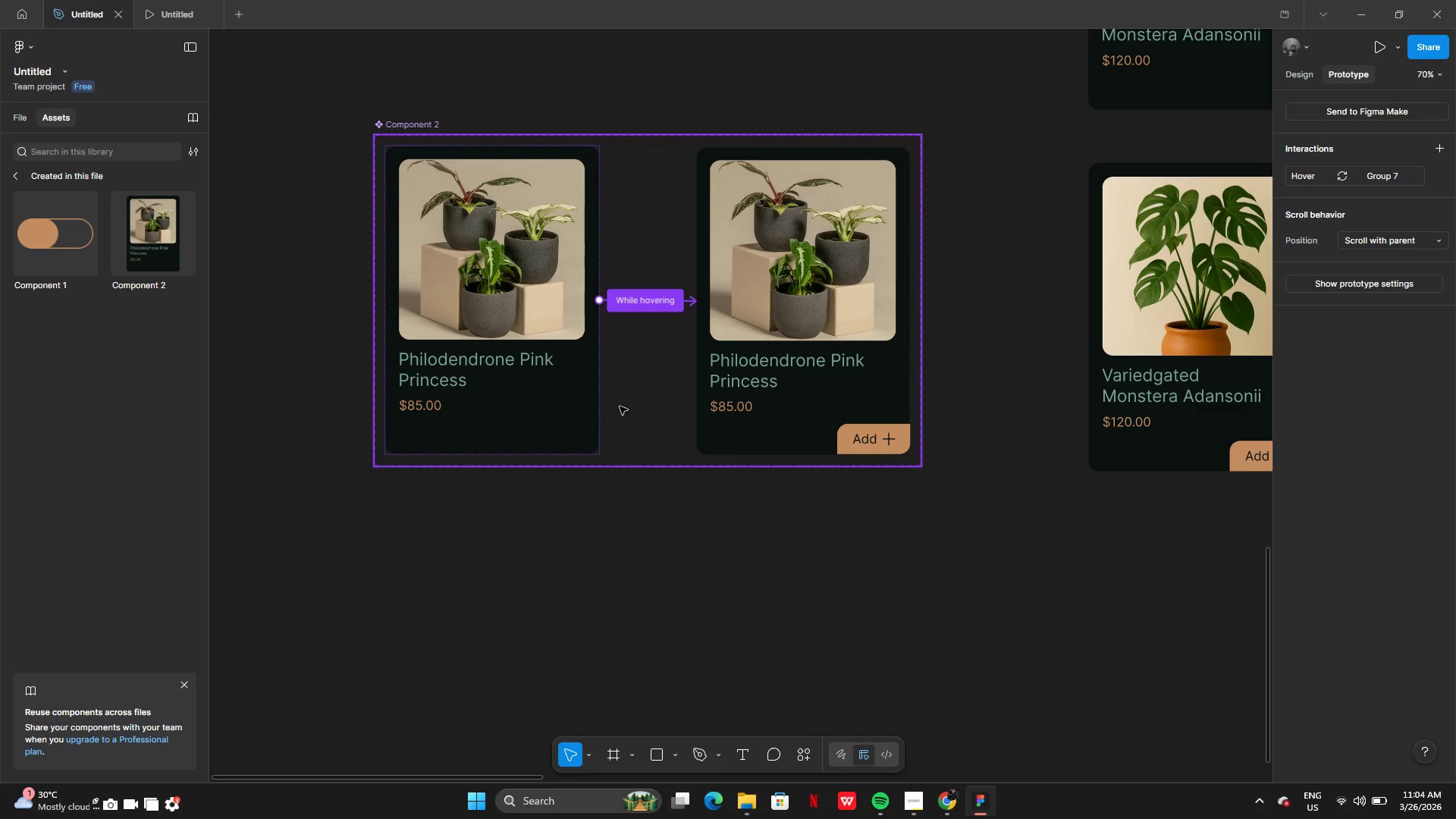 
key(Control+Z)
 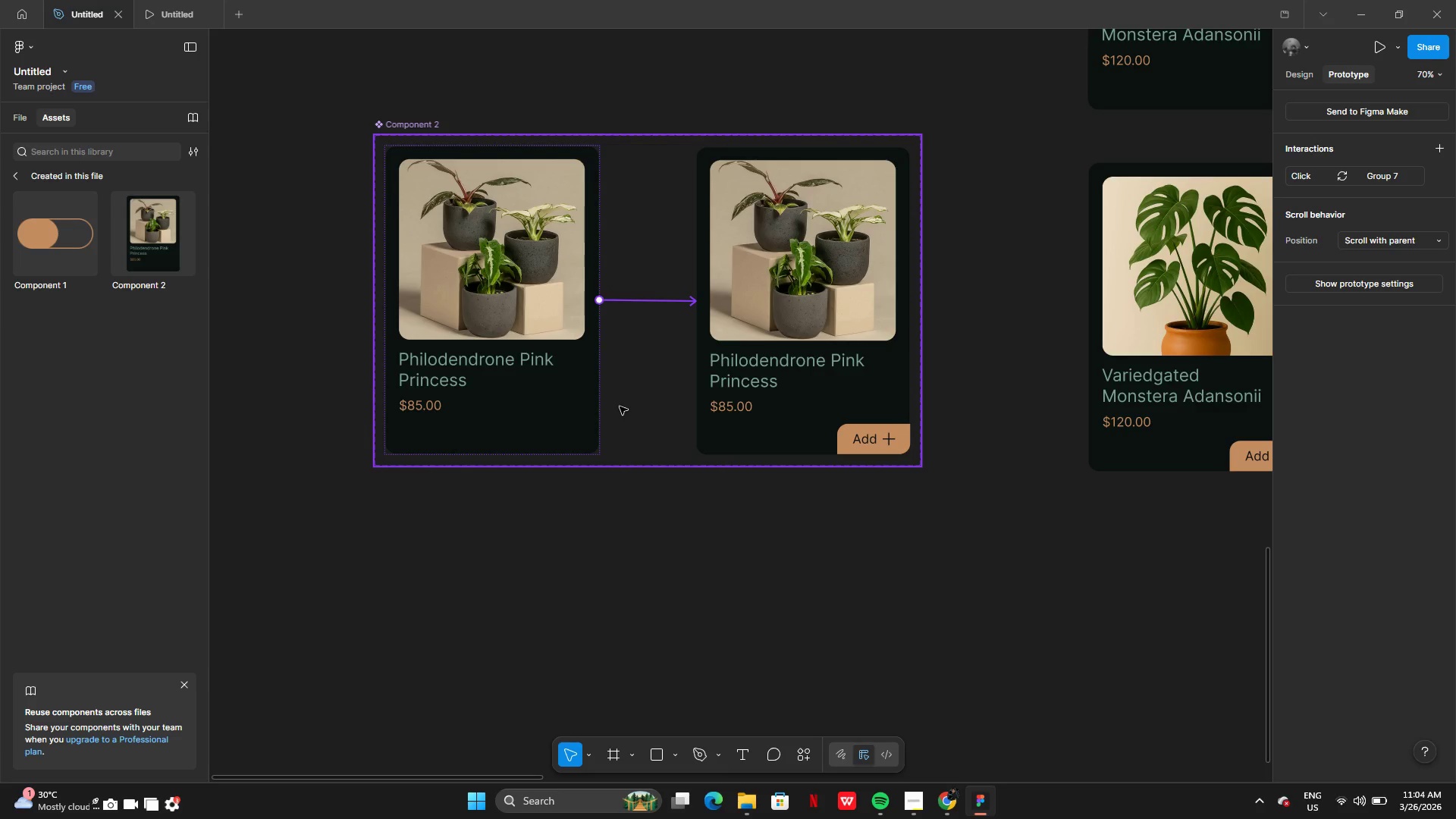 
key(Control+Z)
 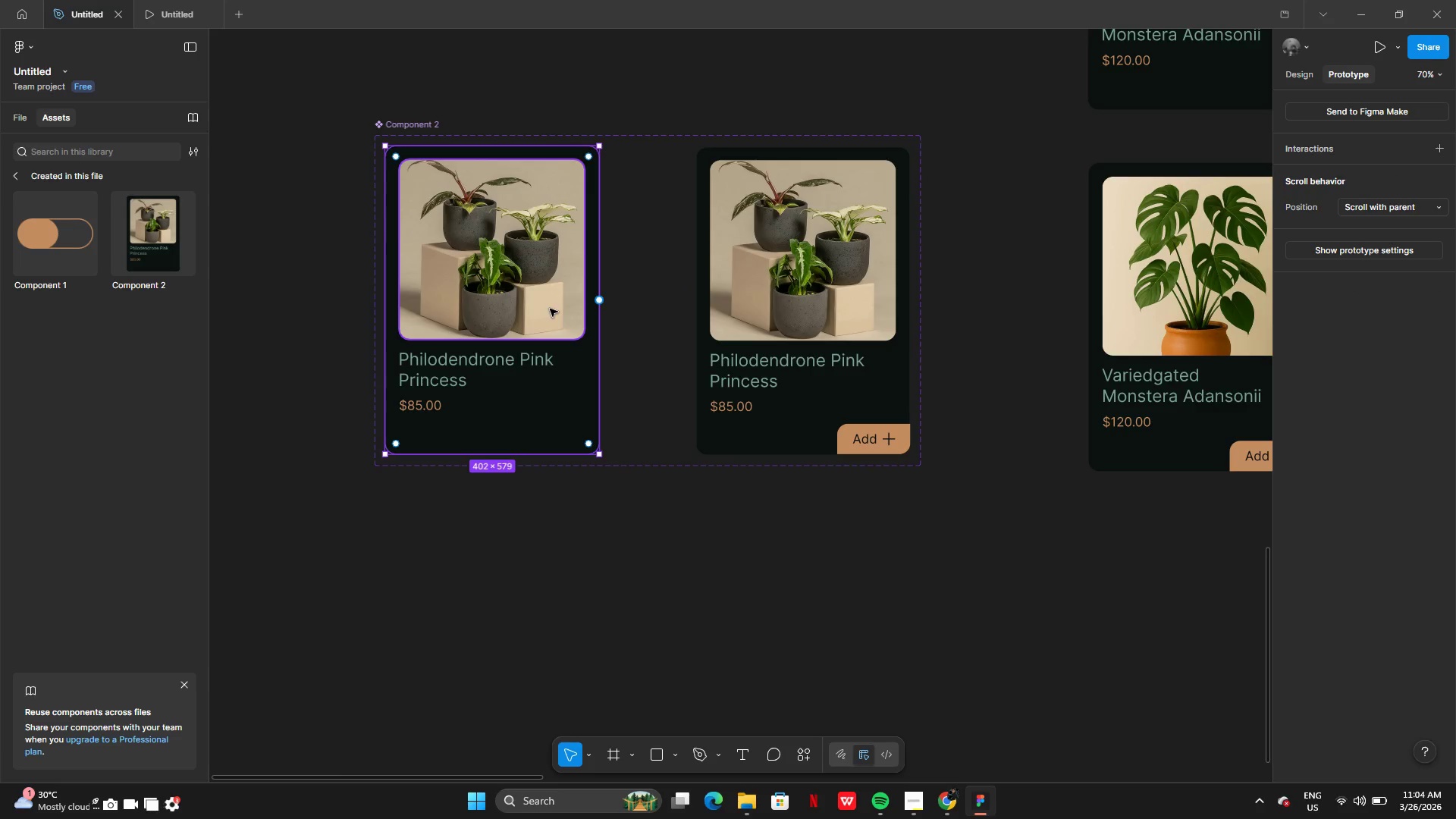 
wait(5.83)
 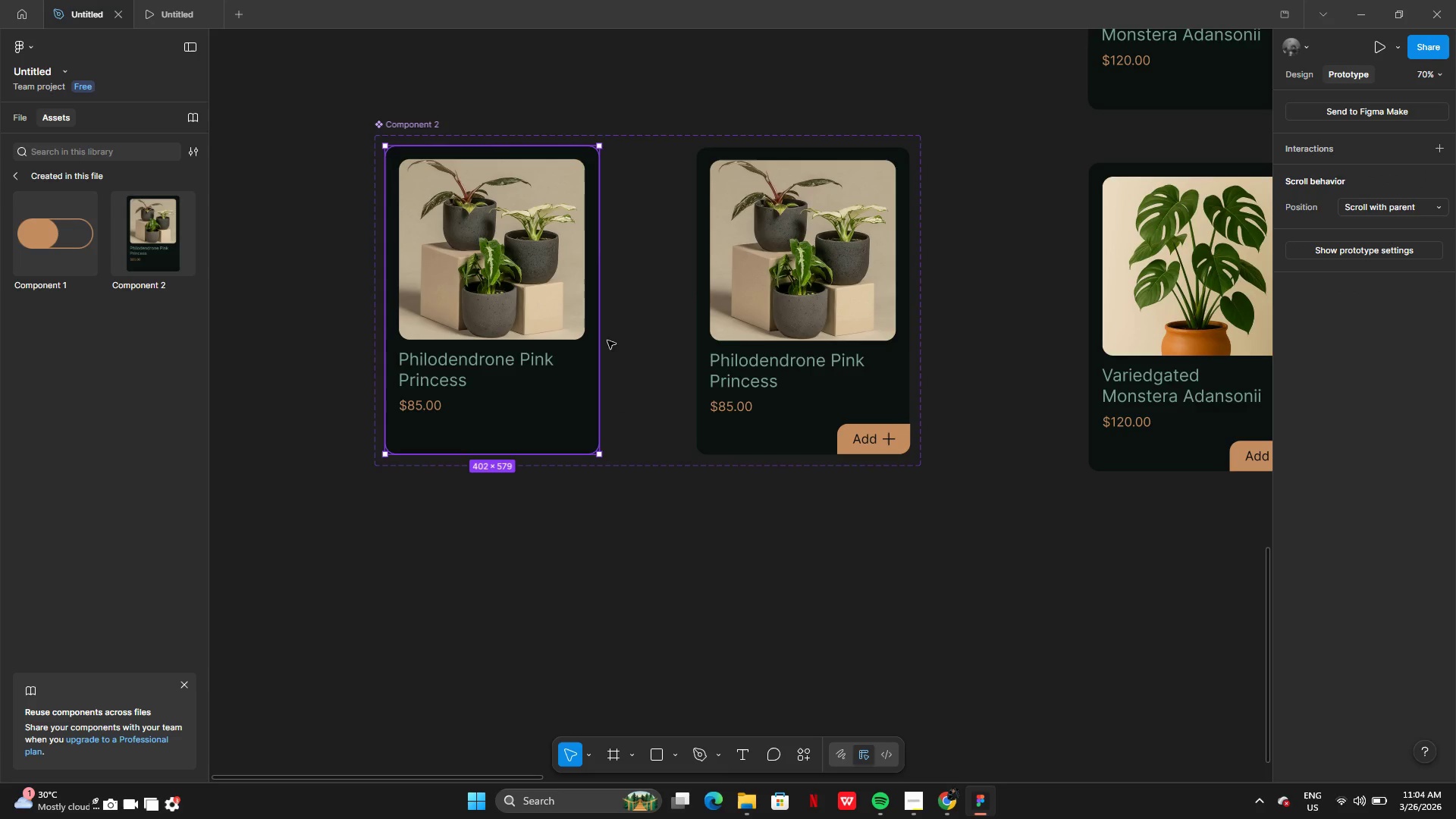 
double_click([550, 309])
 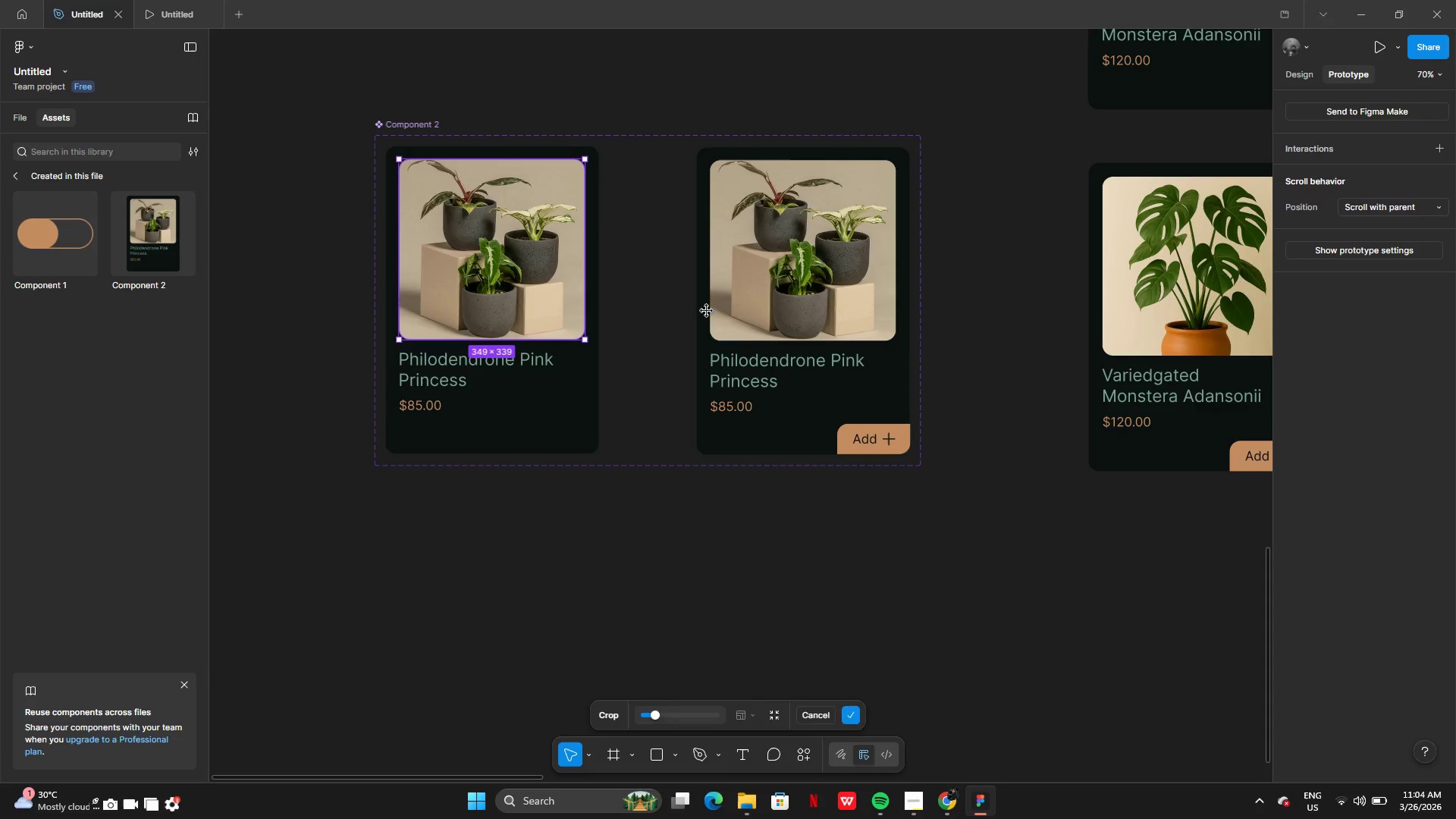 
double_click([565, 286])
 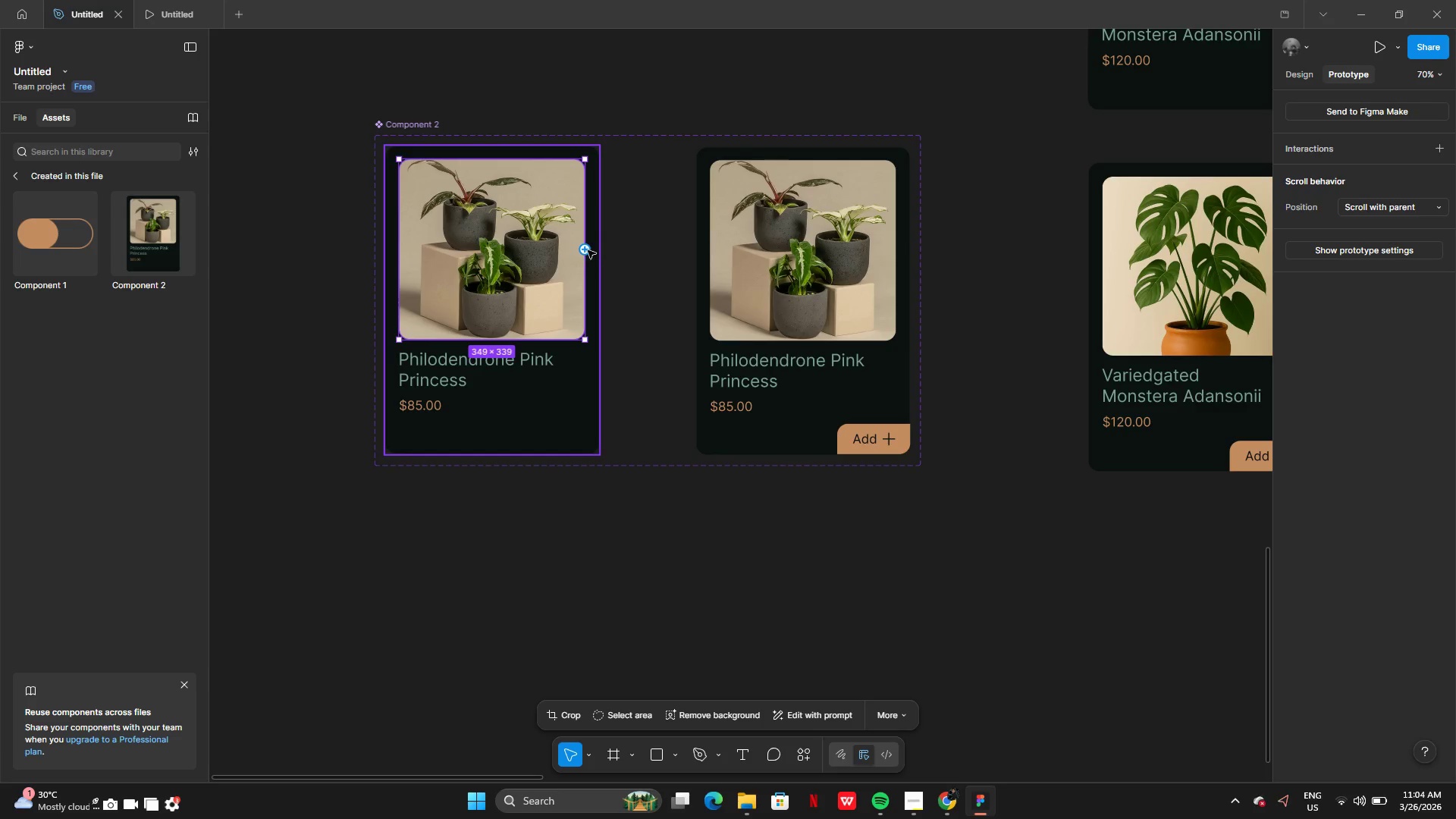 
left_click_drag(start_coordinate=[586, 249], to_coordinate=[665, 411])
 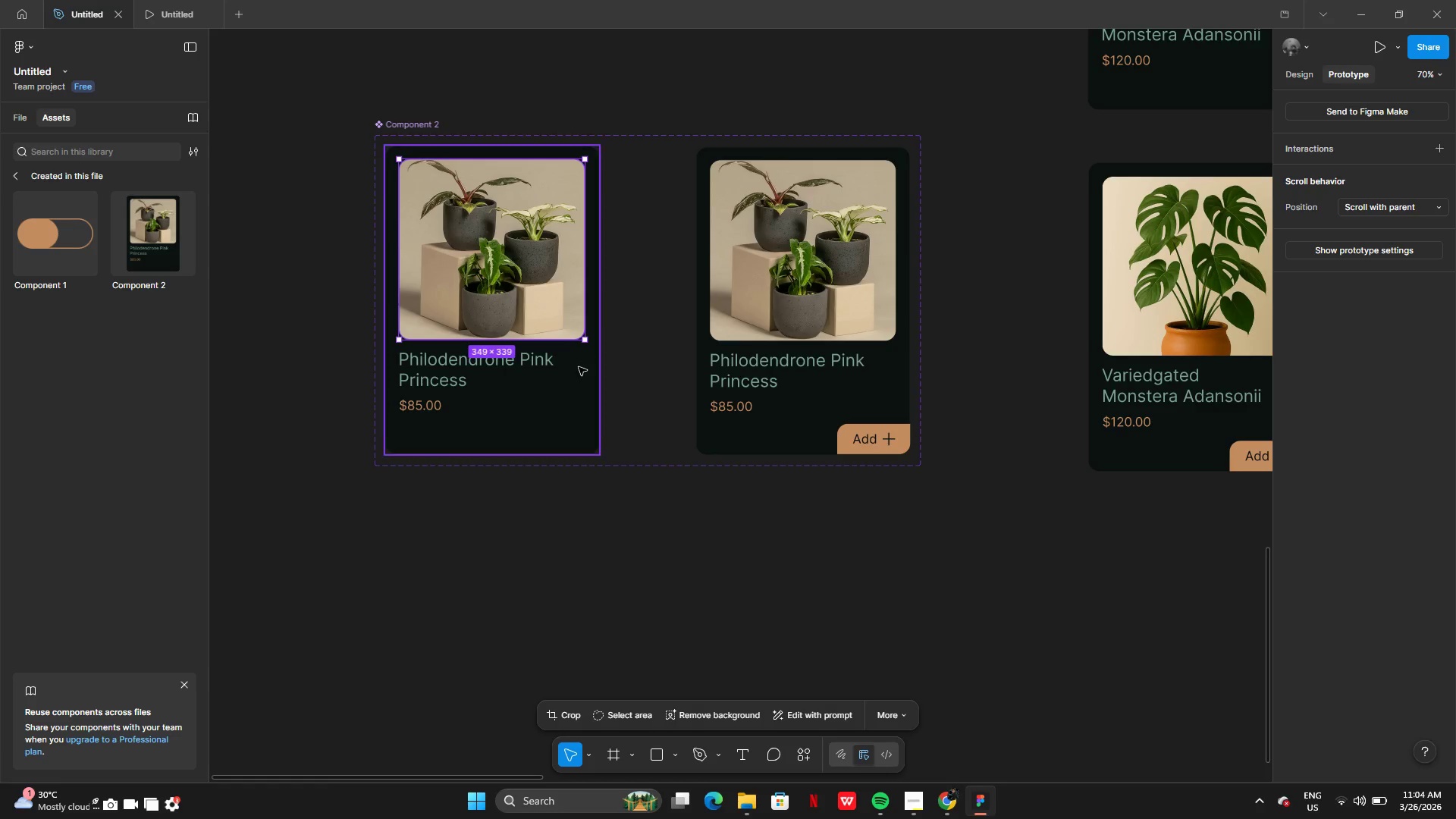 
left_click([579, 367])
 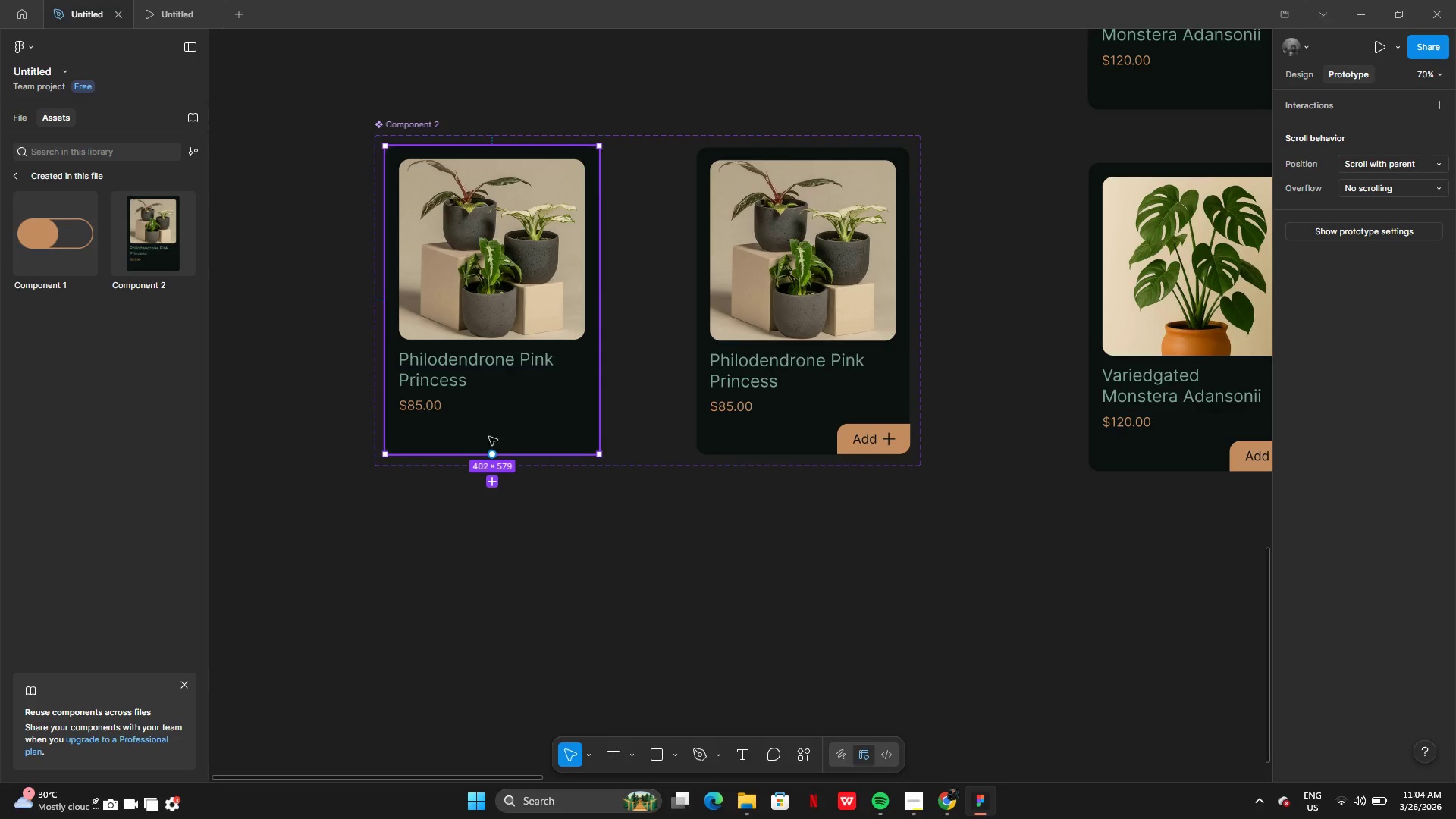 
left_click_drag(start_coordinate=[489, 457], to_coordinate=[721, 434])
 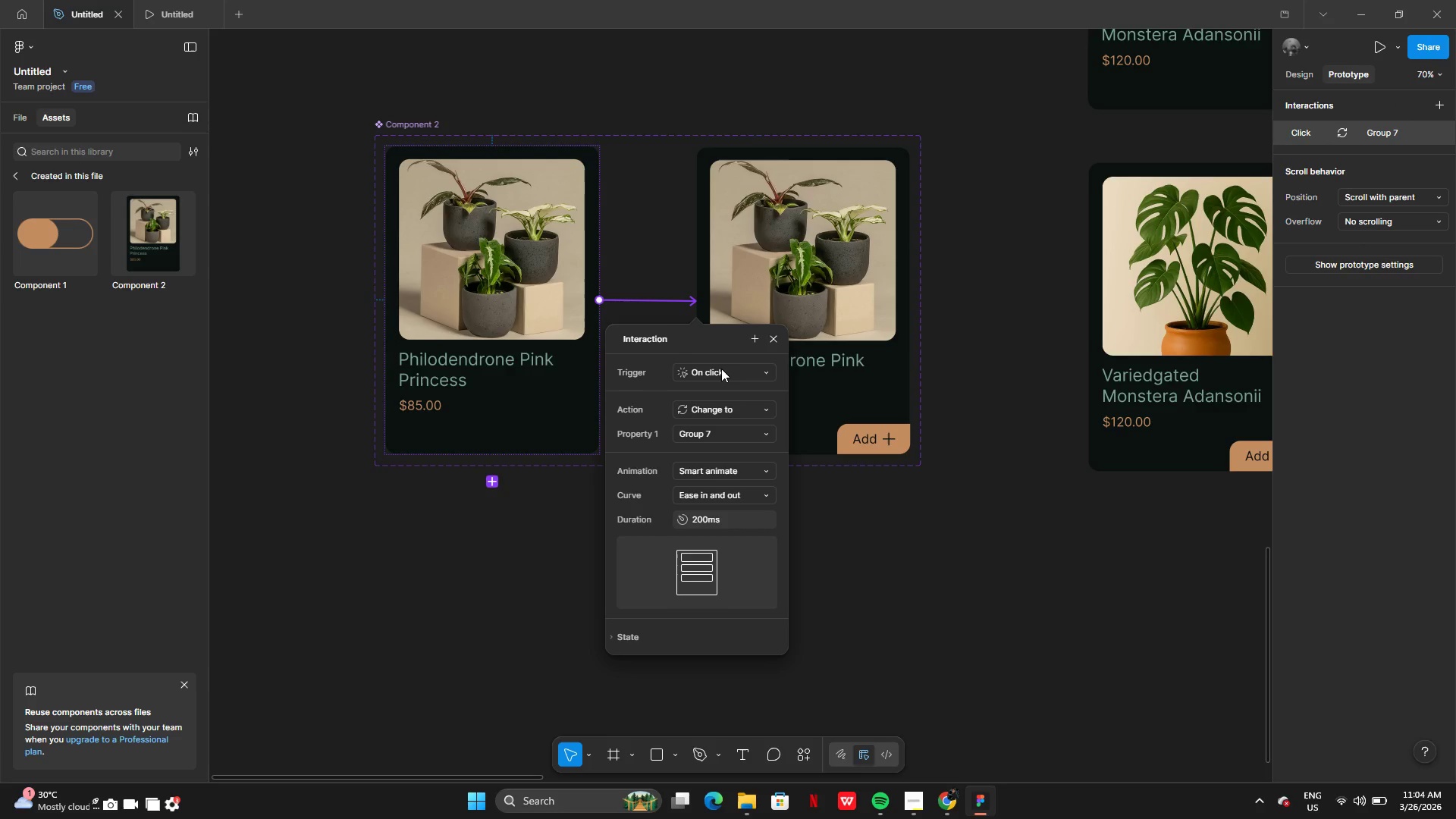 
left_click([721, 369])
 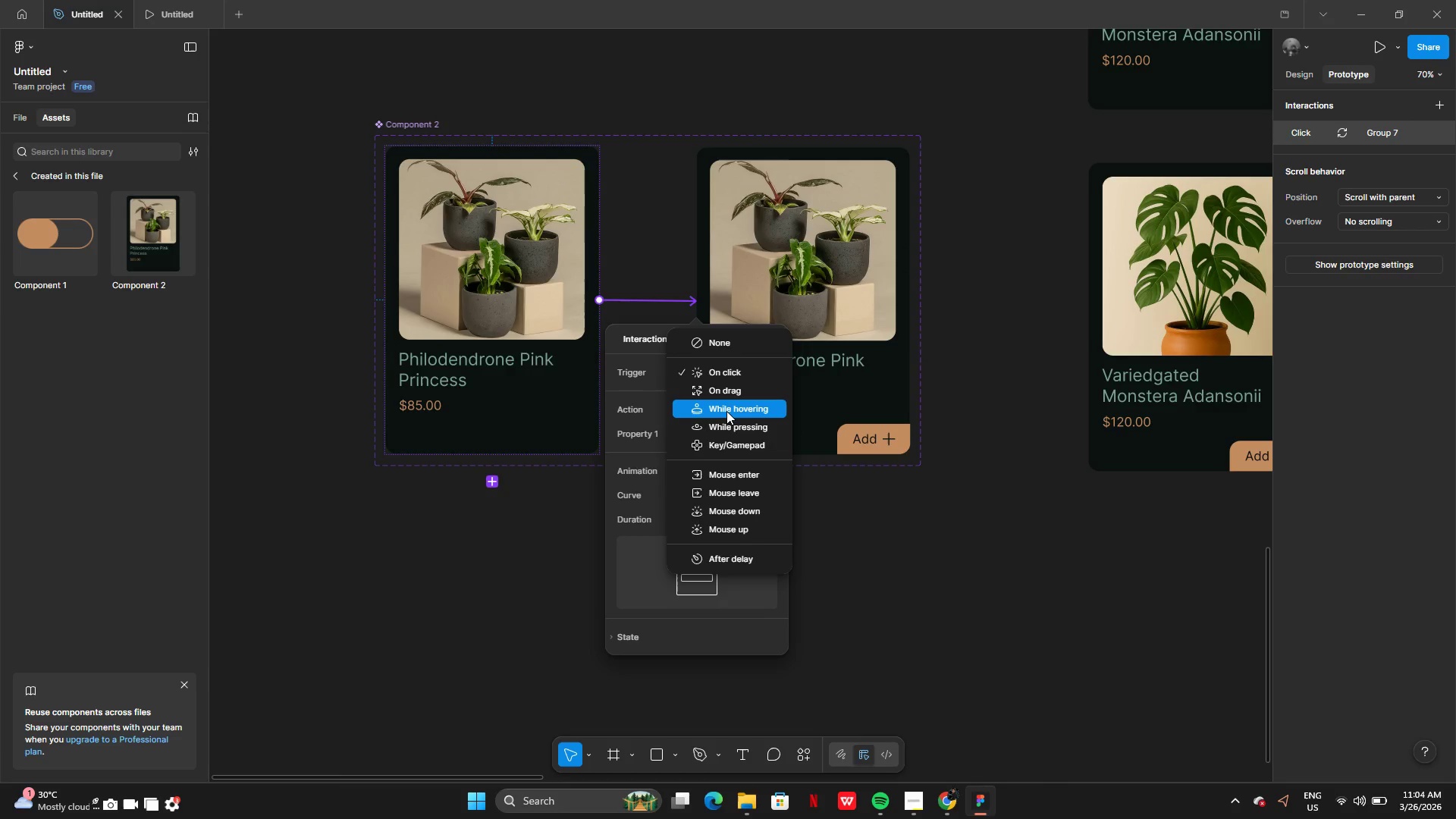 
wait(9.14)
 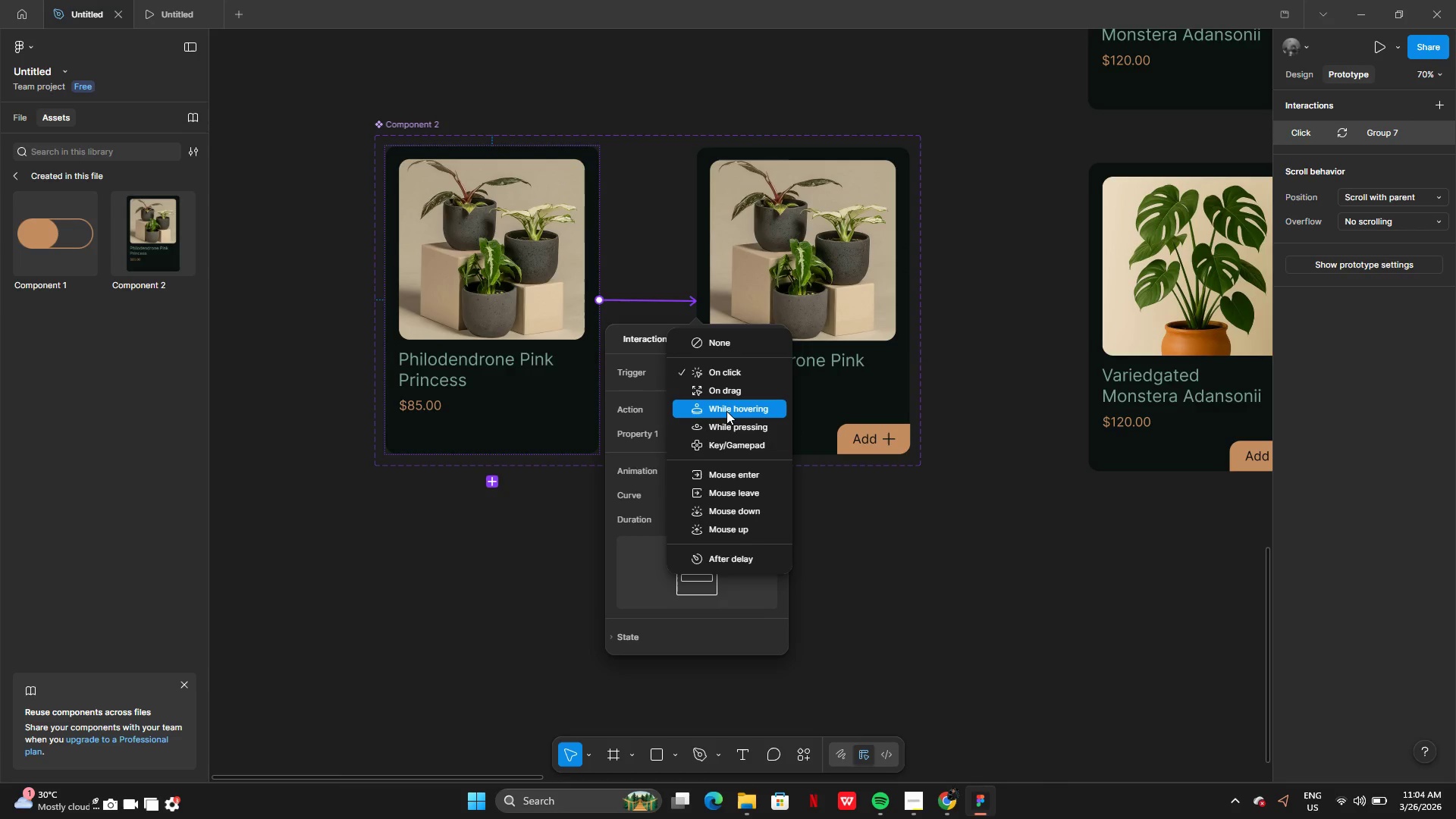 
left_click([726, 411])
 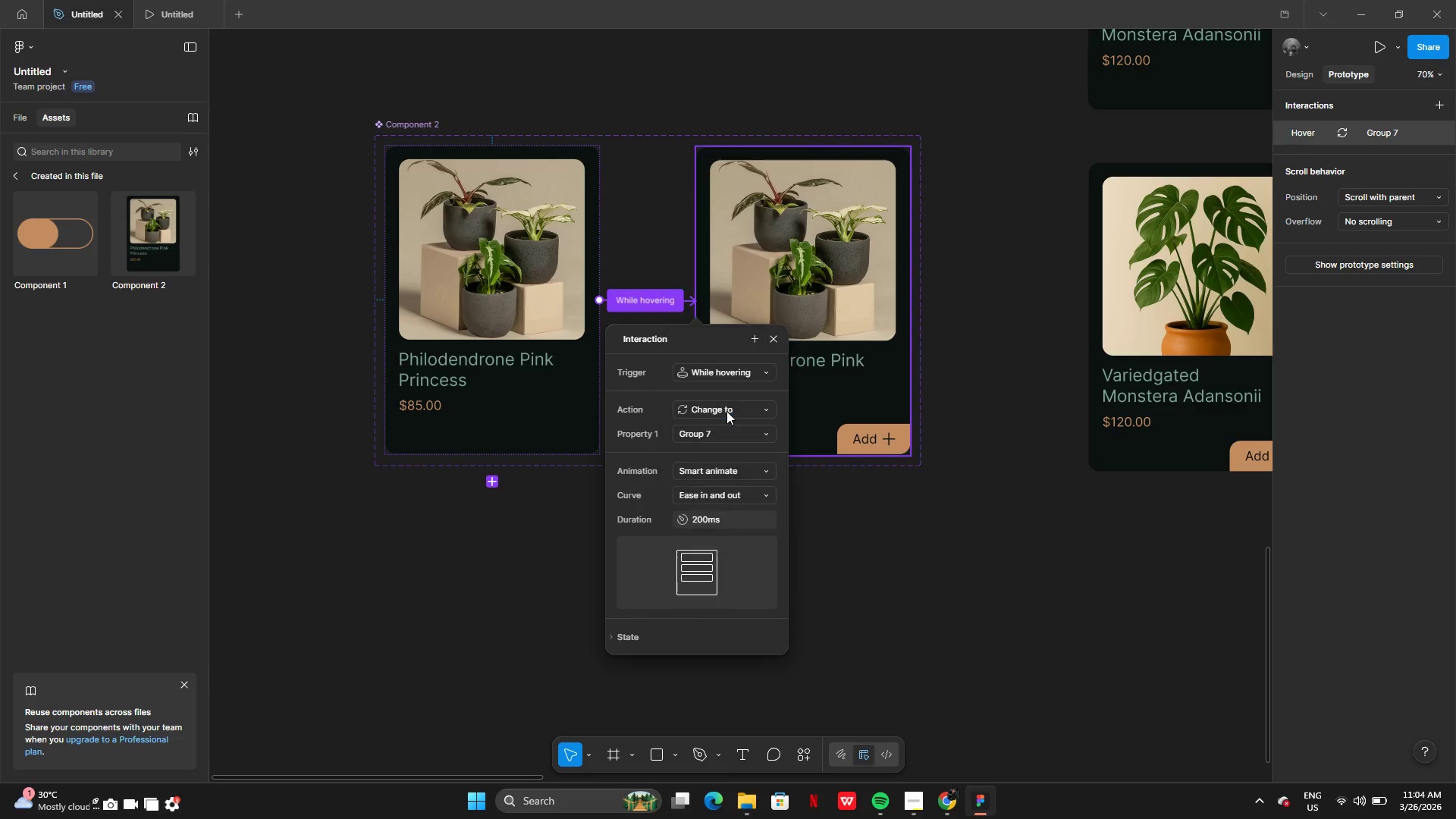 
left_click([726, 411])
 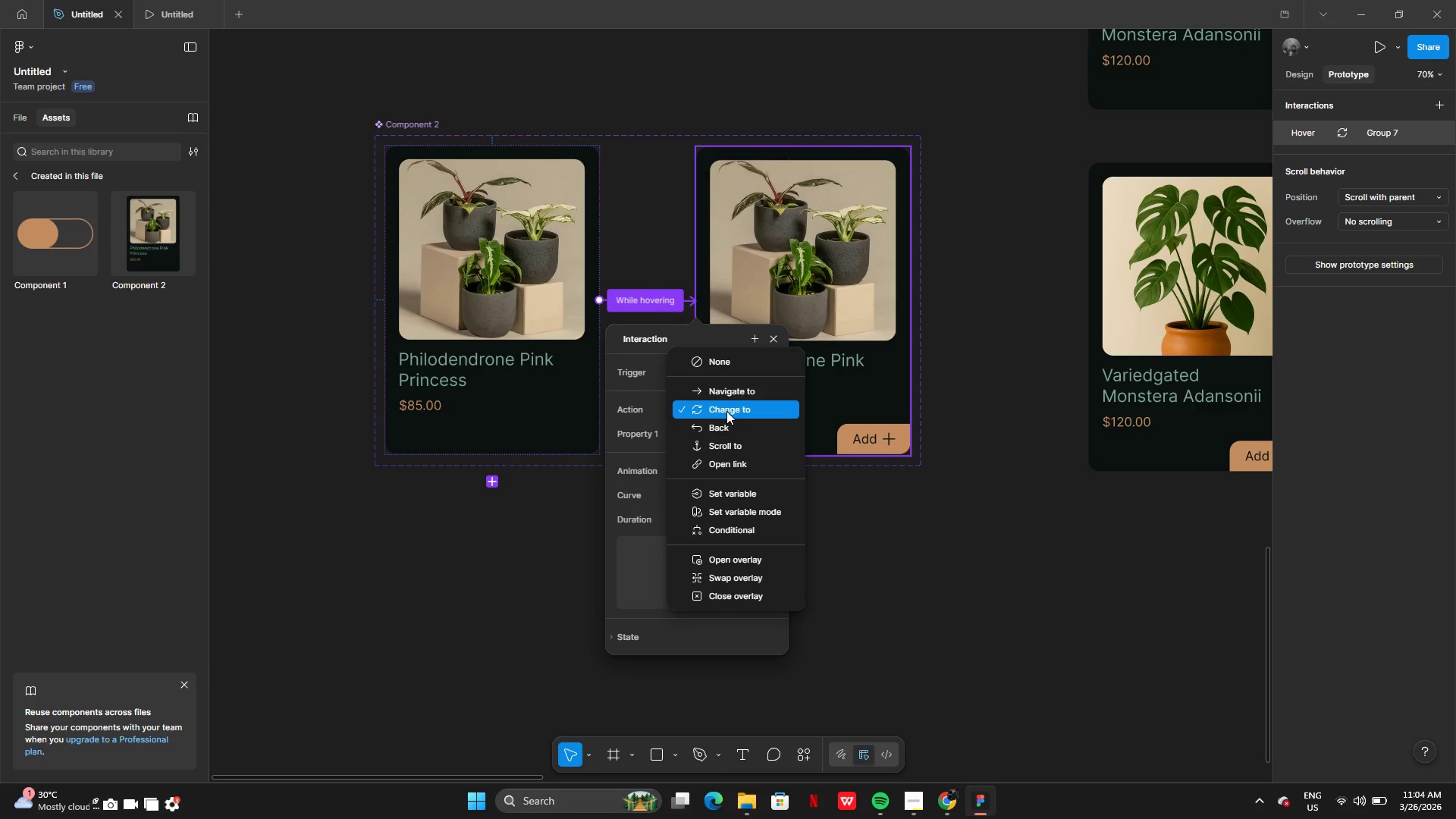 
left_click([726, 411])
 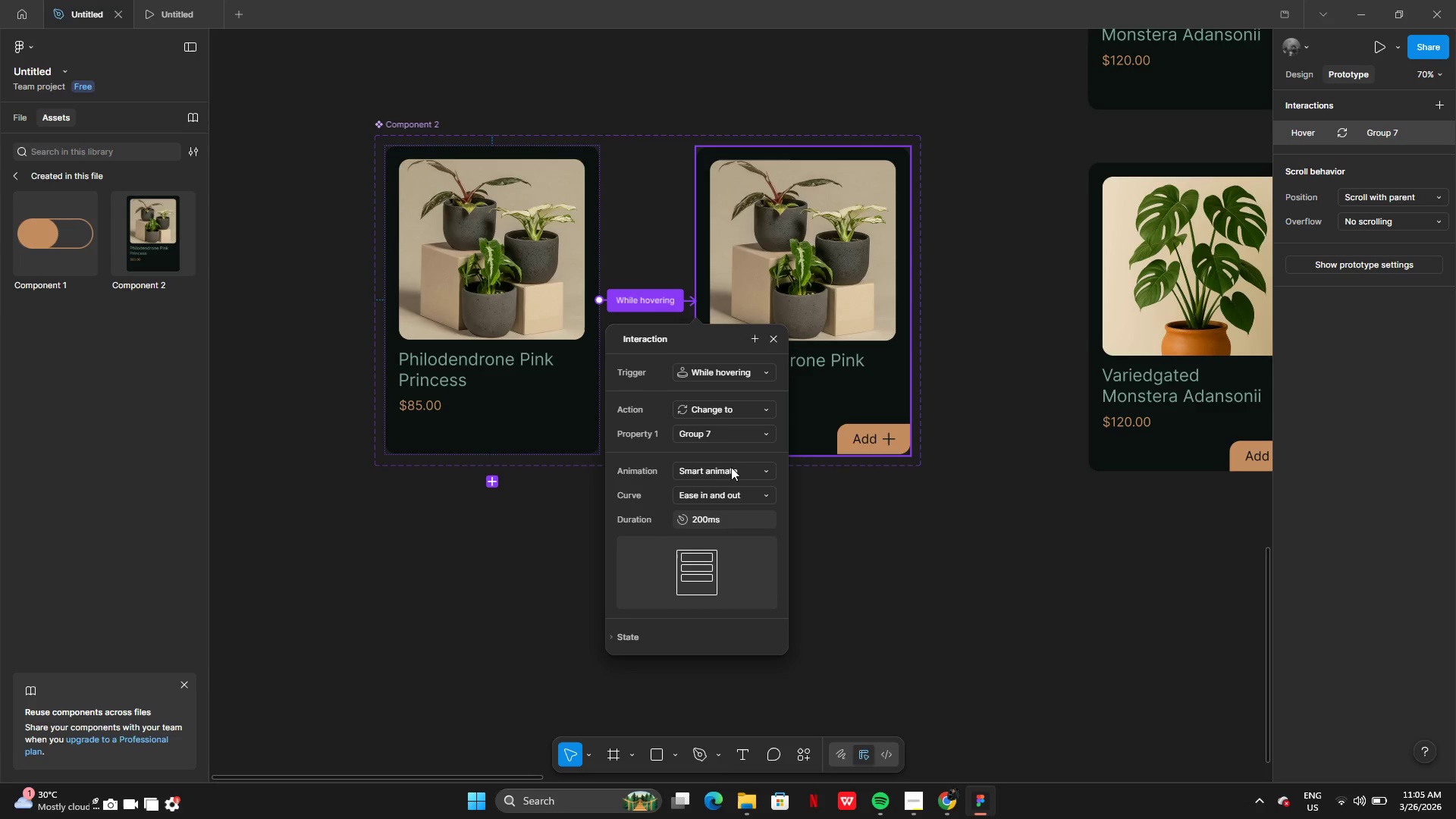 
left_click([731, 468])
 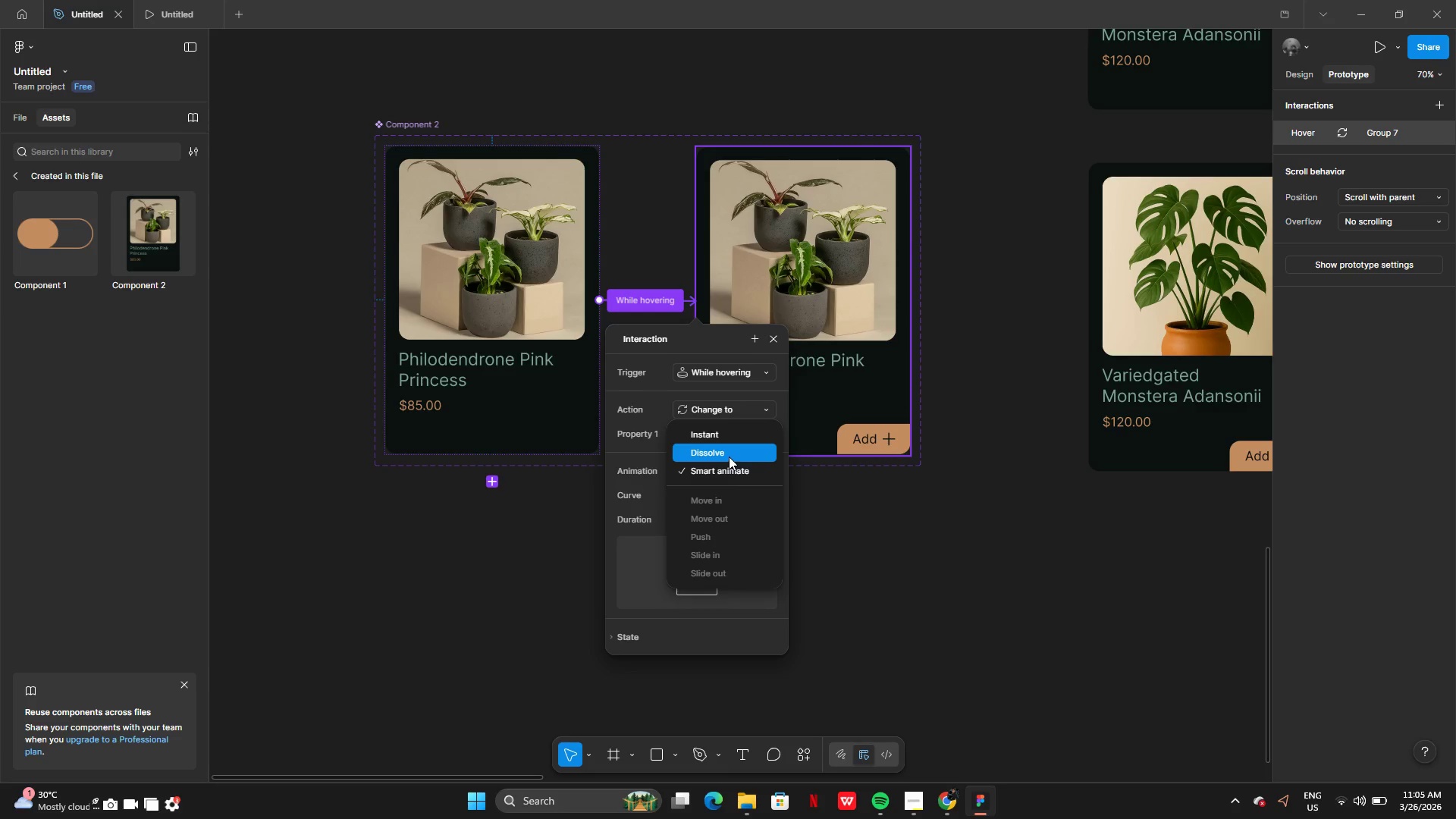 
wait(7.23)
 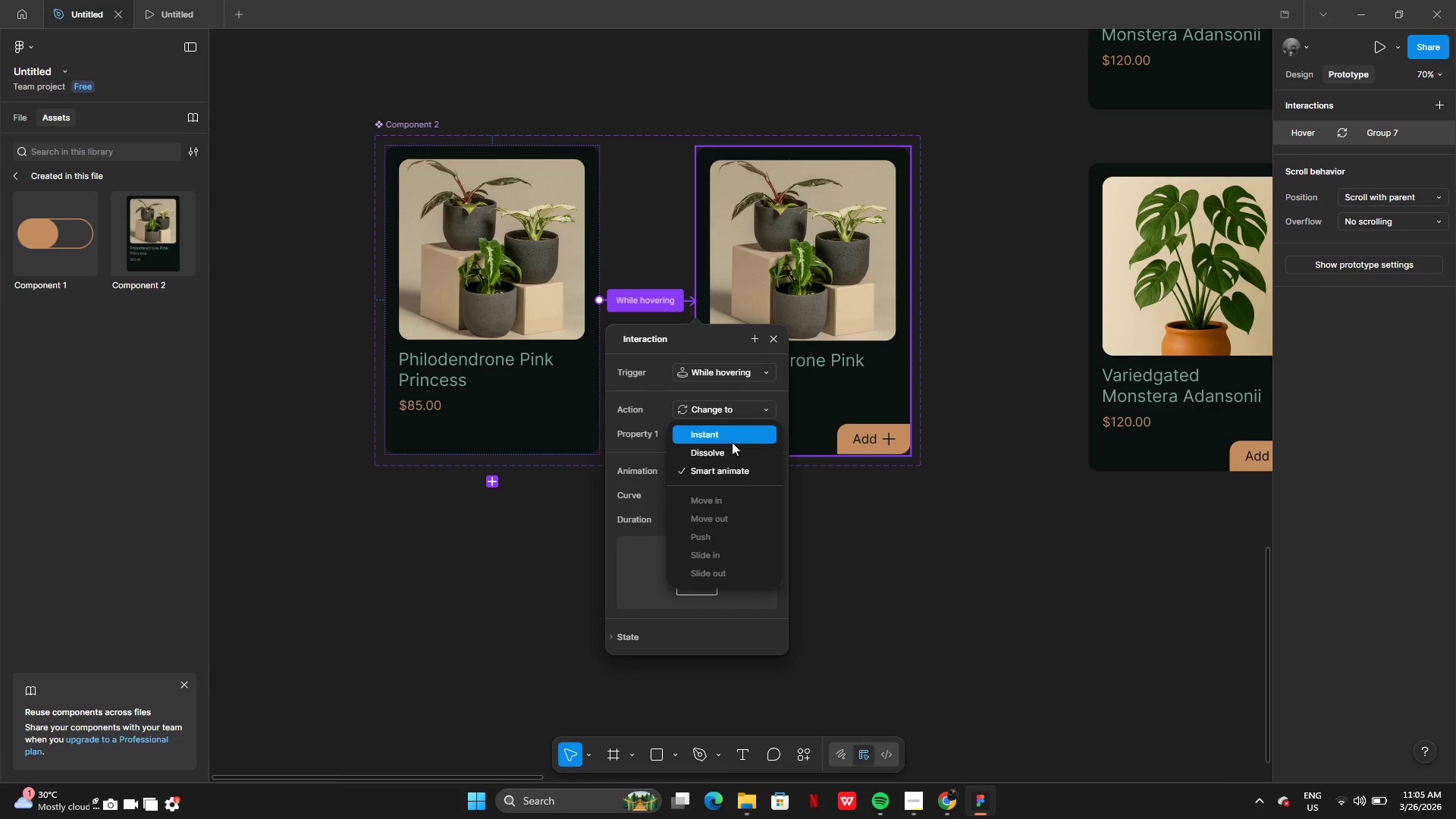 
left_click([726, 437])
 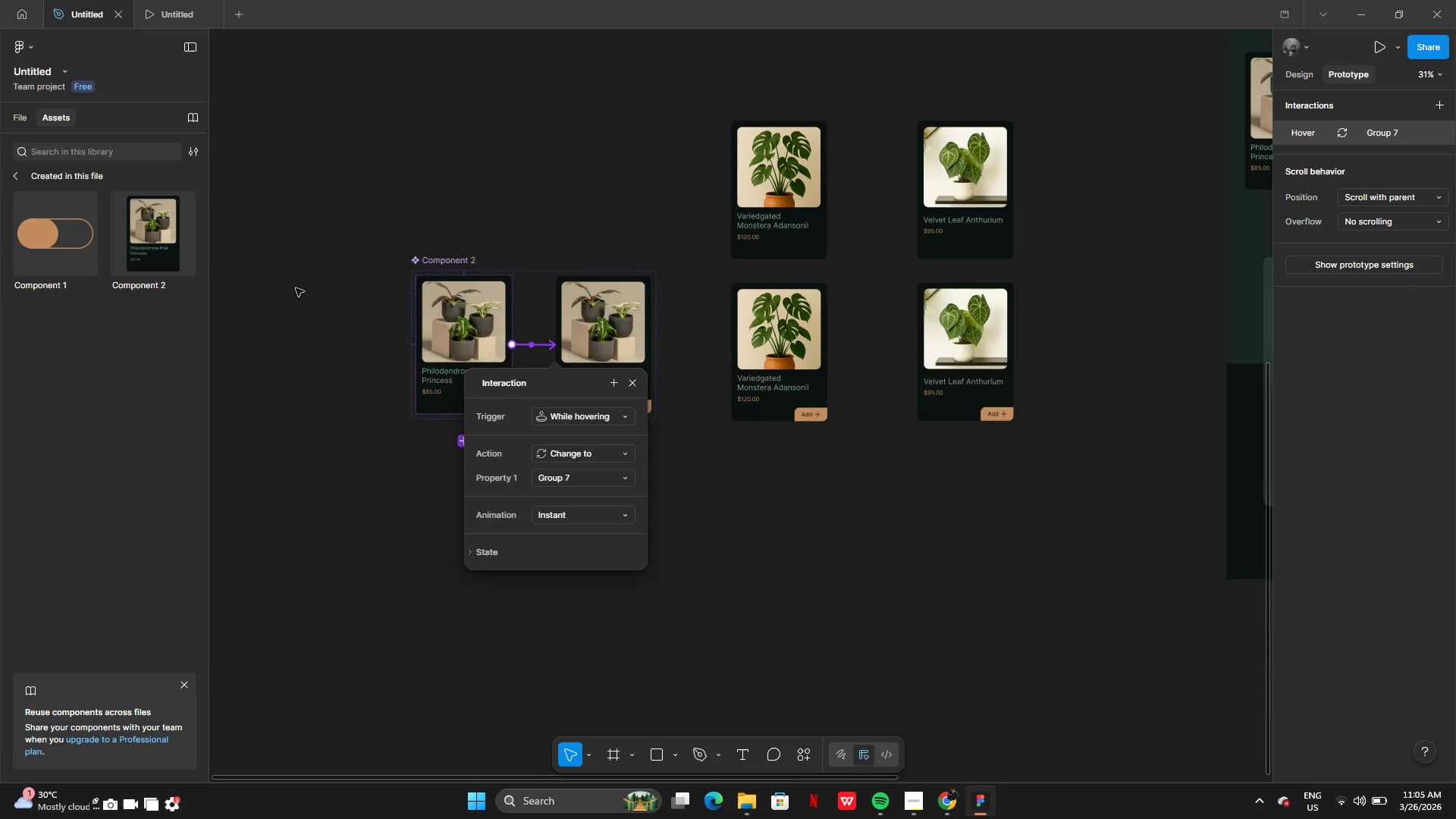 
left_click_drag(start_coordinate=[161, 243], to_coordinate=[901, 284])
 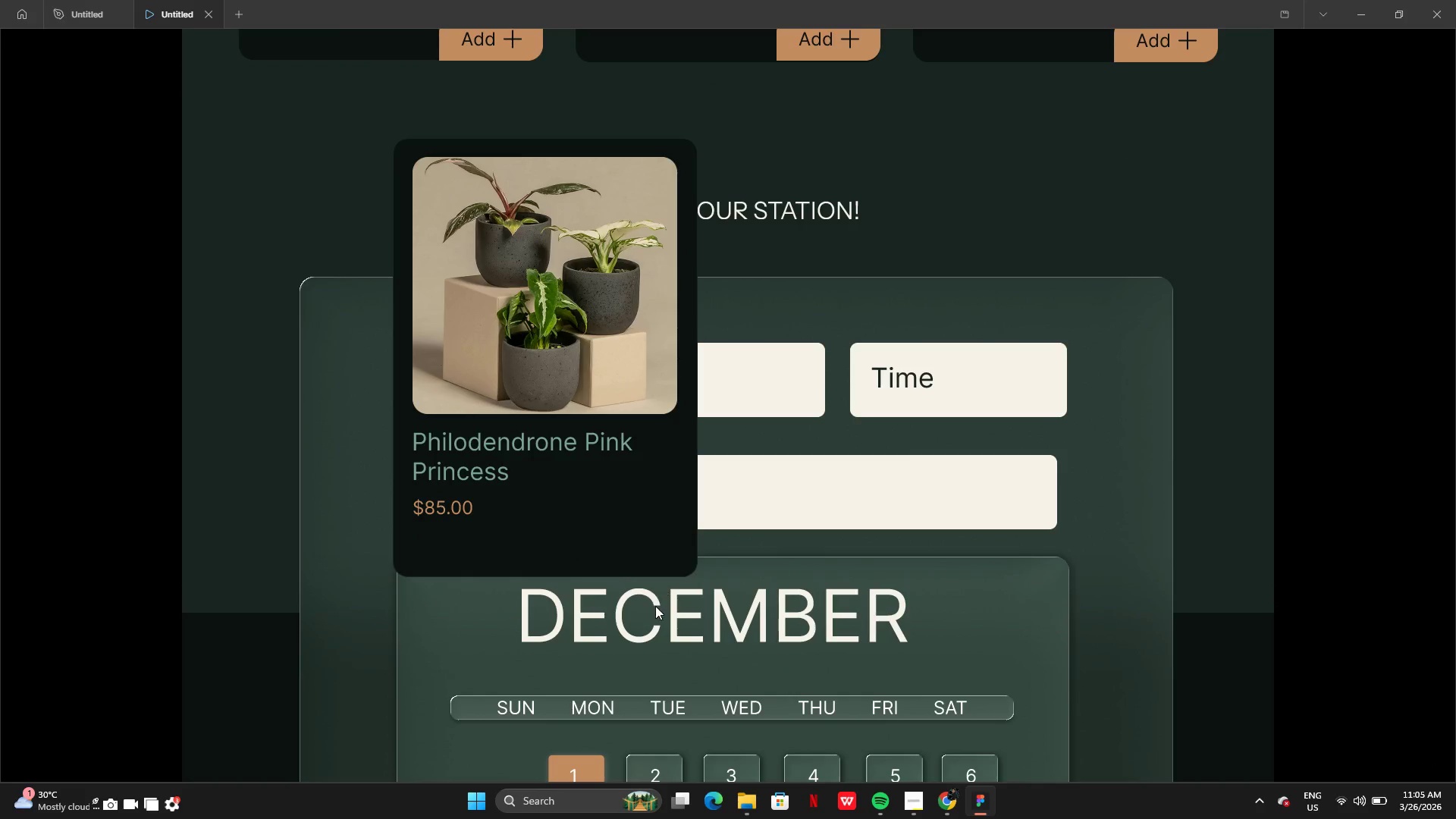 
wait(9.11)
 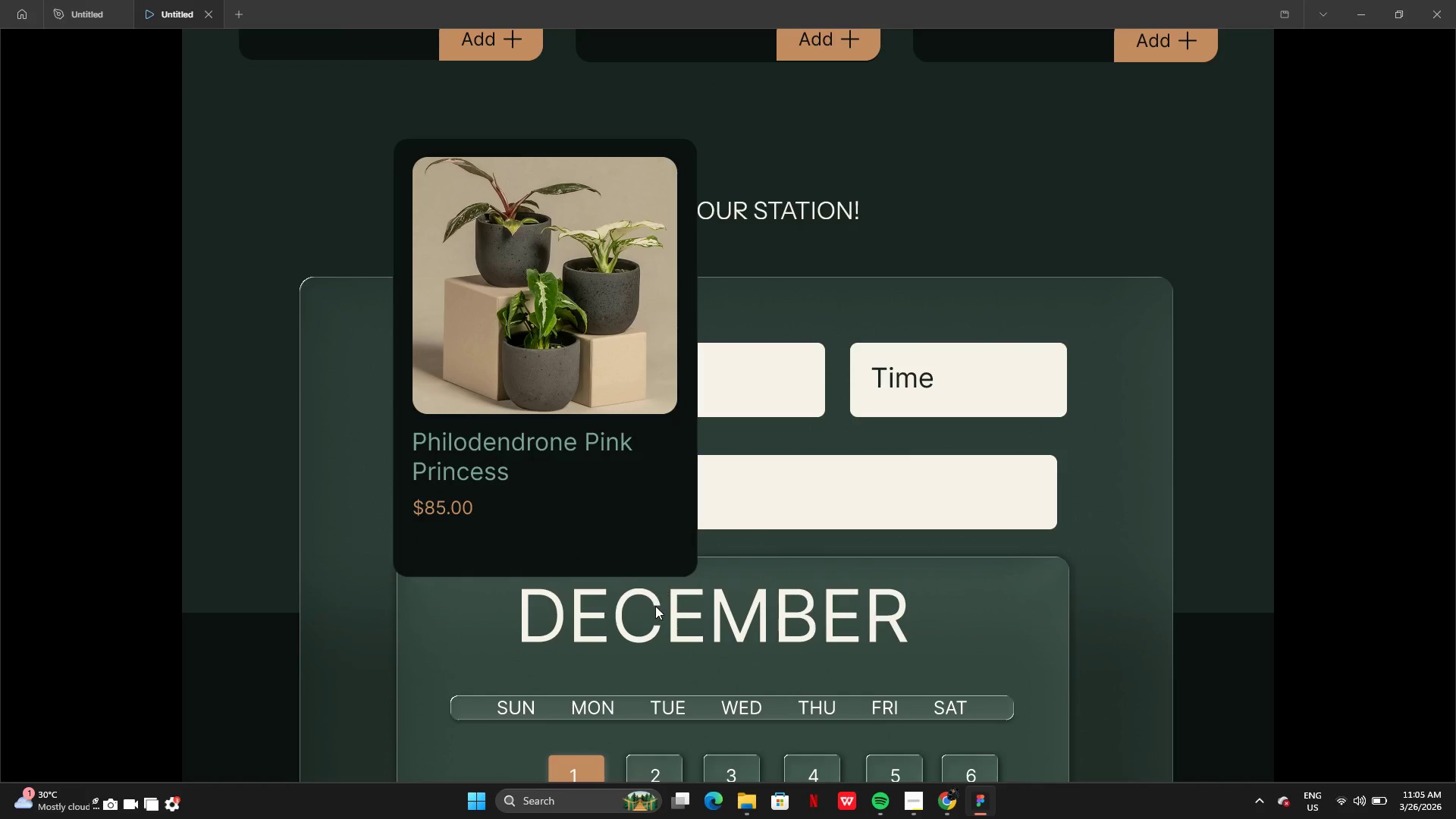 
left_click([67, 9])
 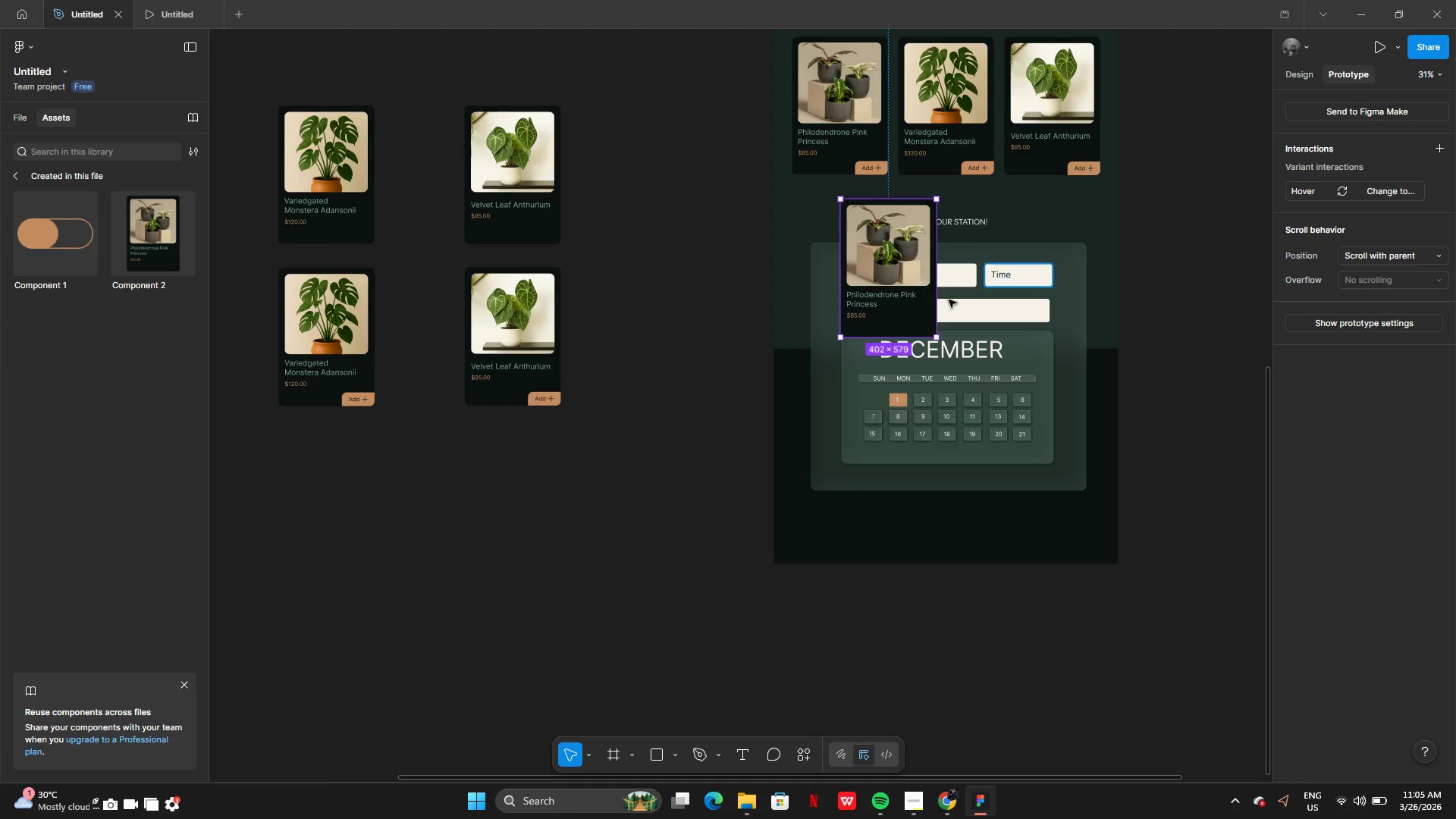 
key(Backspace)
 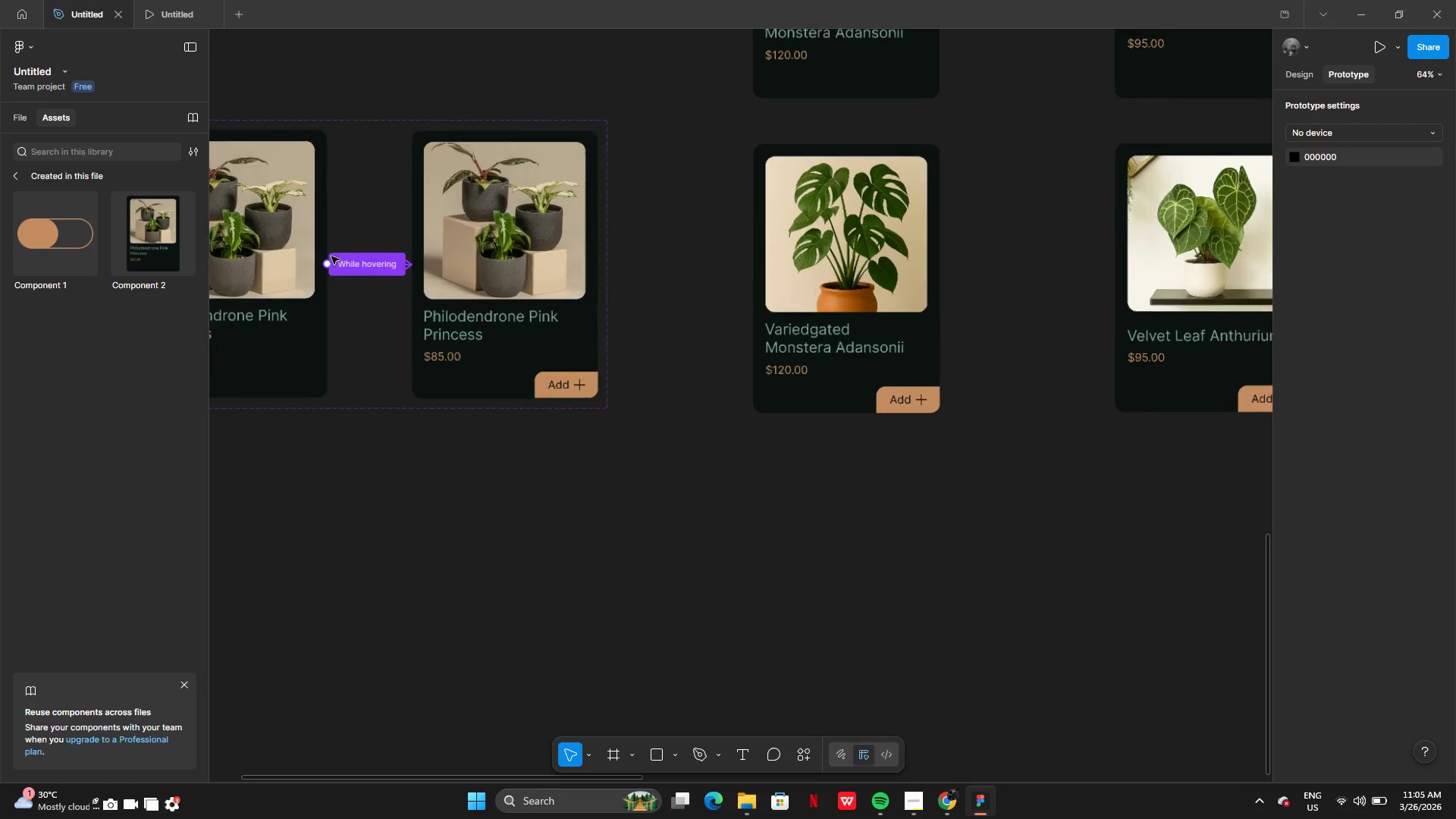 
left_click([382, 275])
 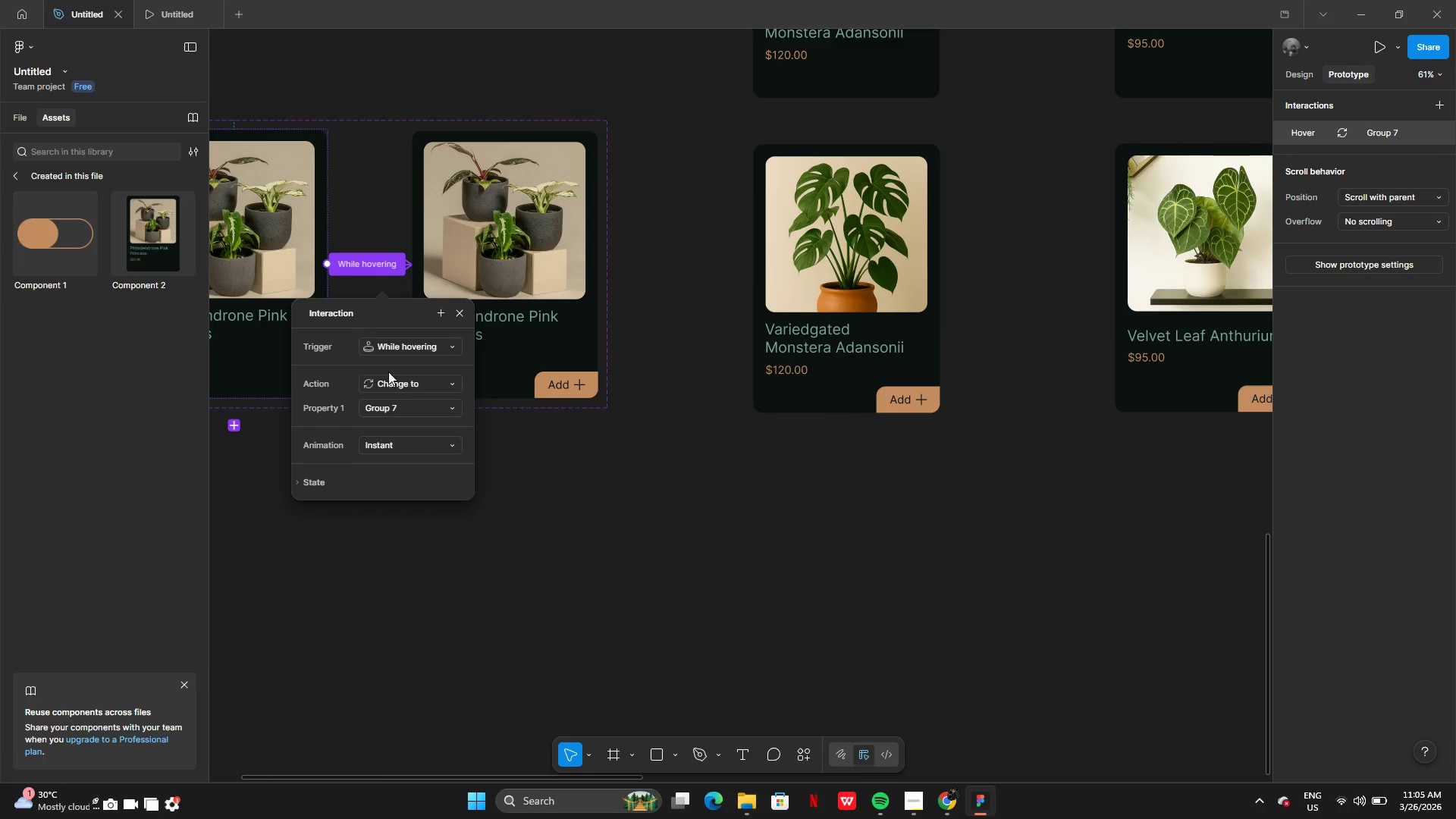 
left_click([415, 446])
 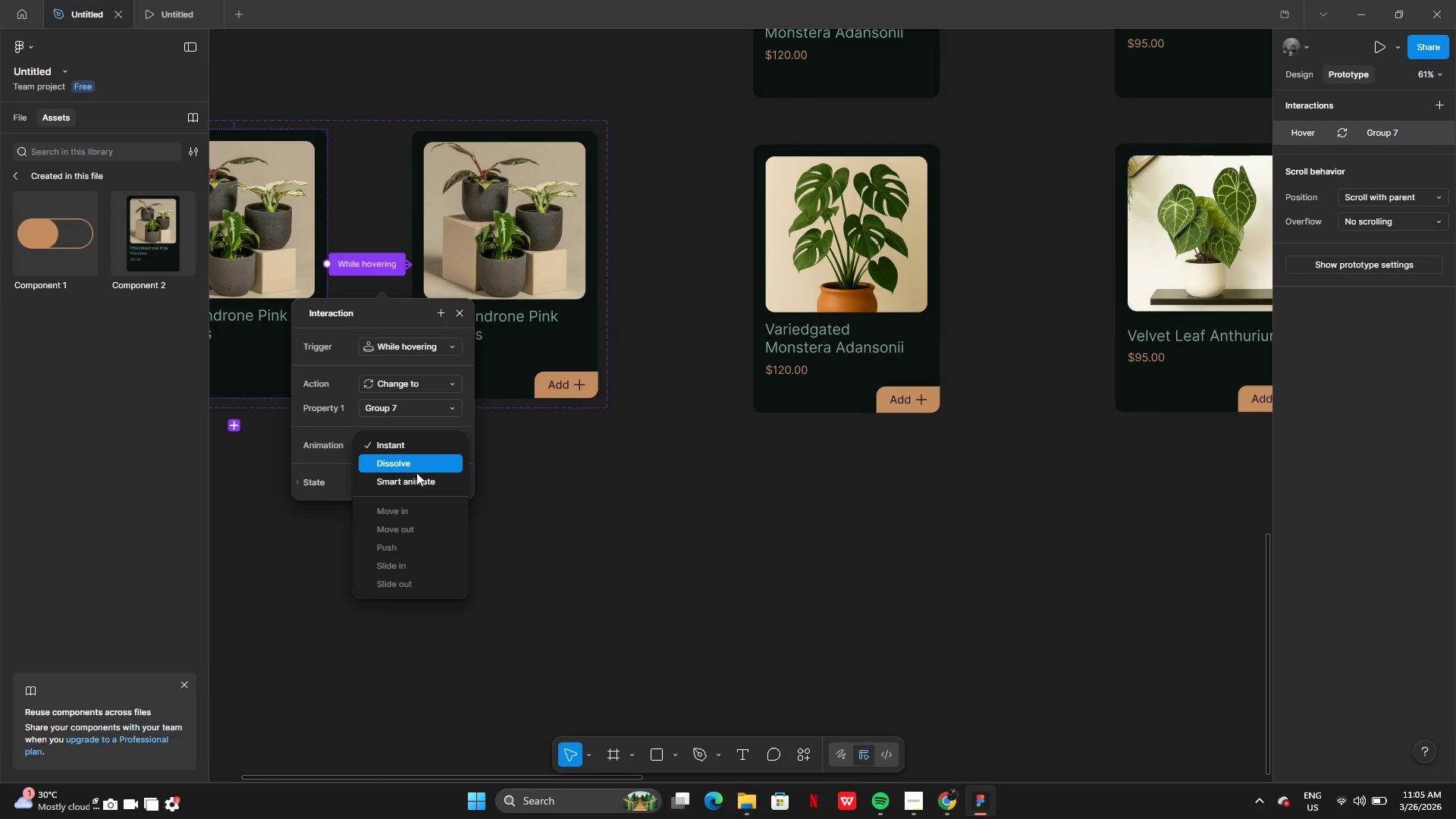 
left_click([419, 477])
 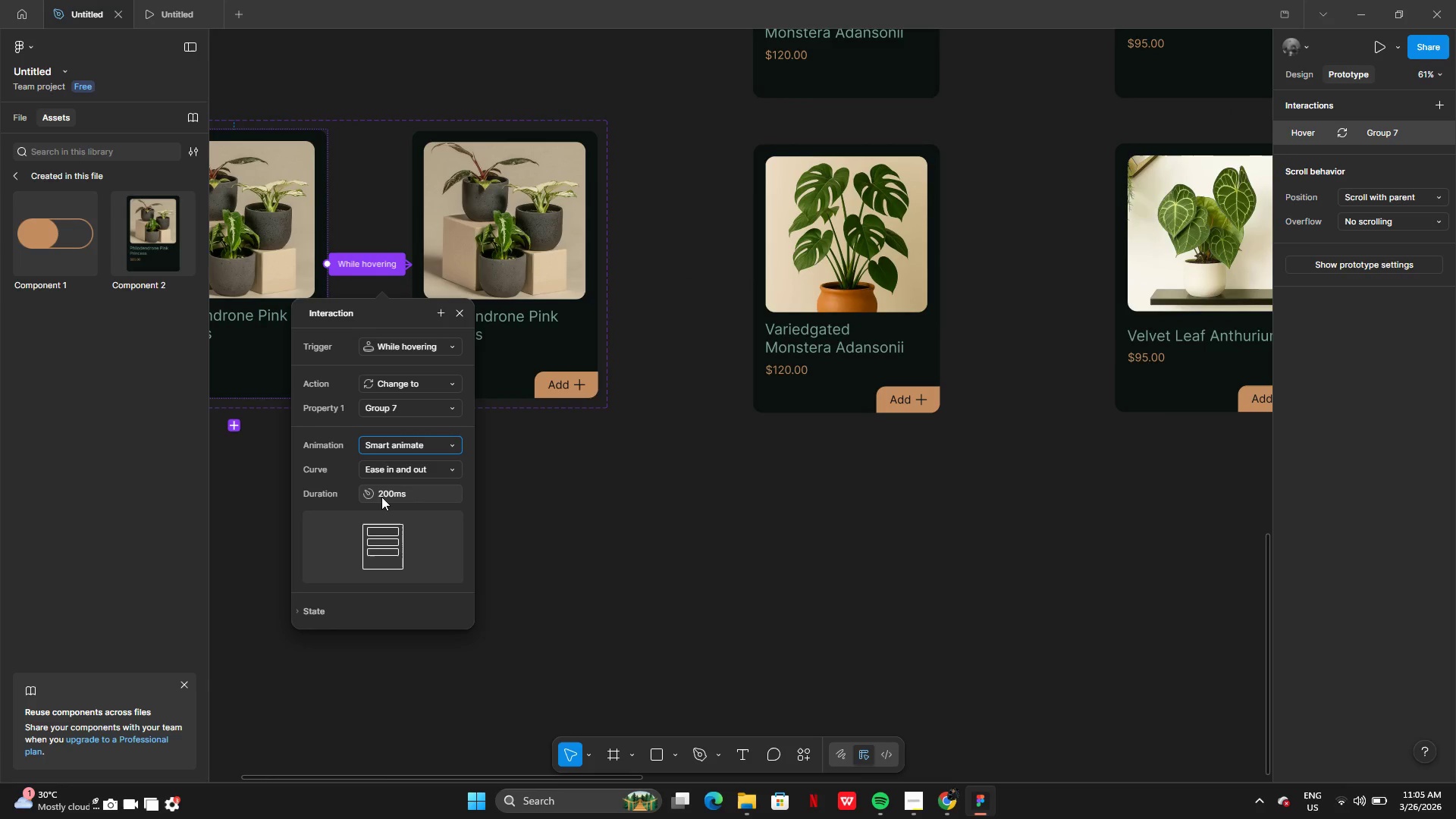 
left_click([381, 497])
 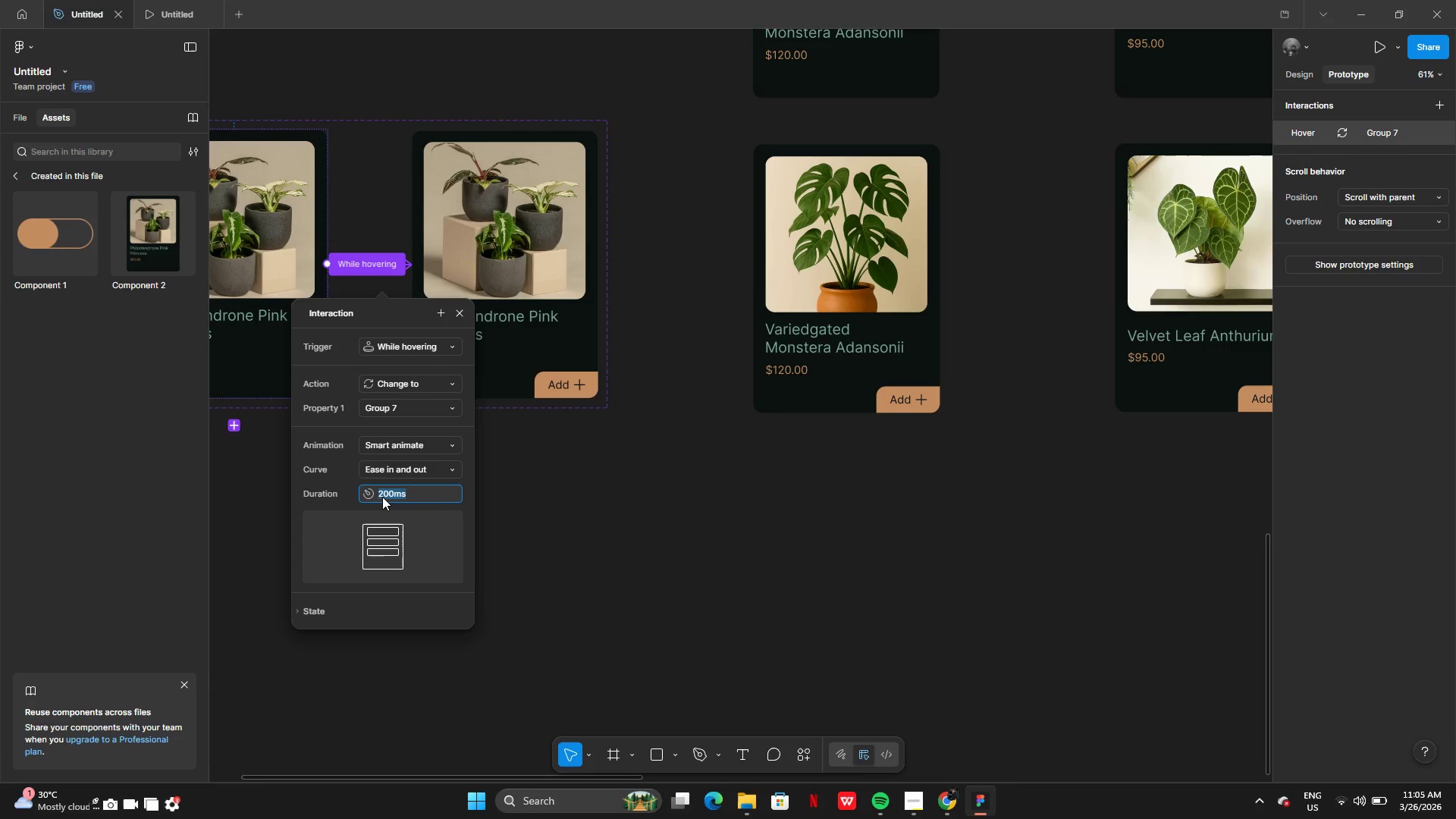 
double_click([382, 497])
 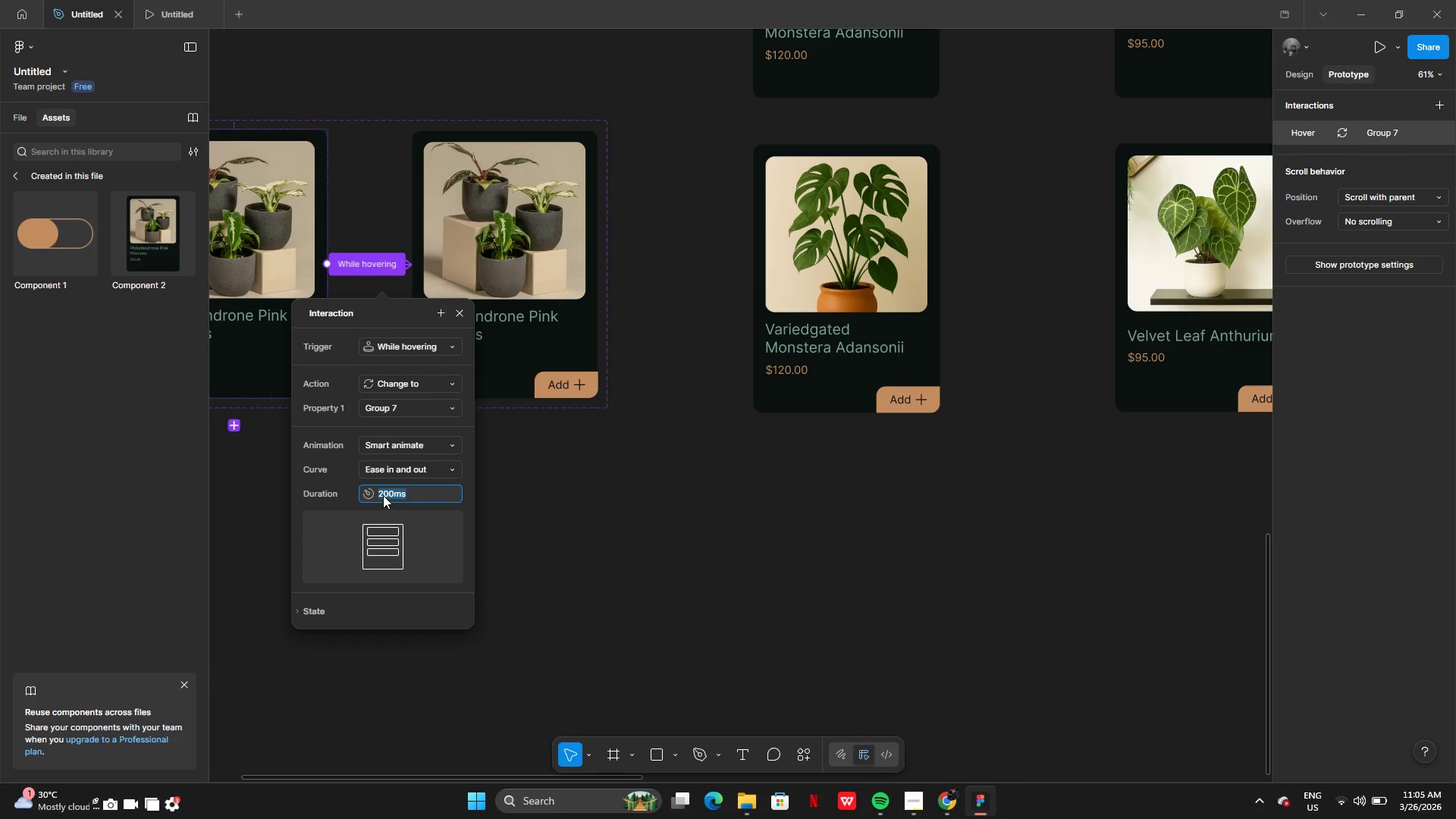 
left_click([383, 494])
 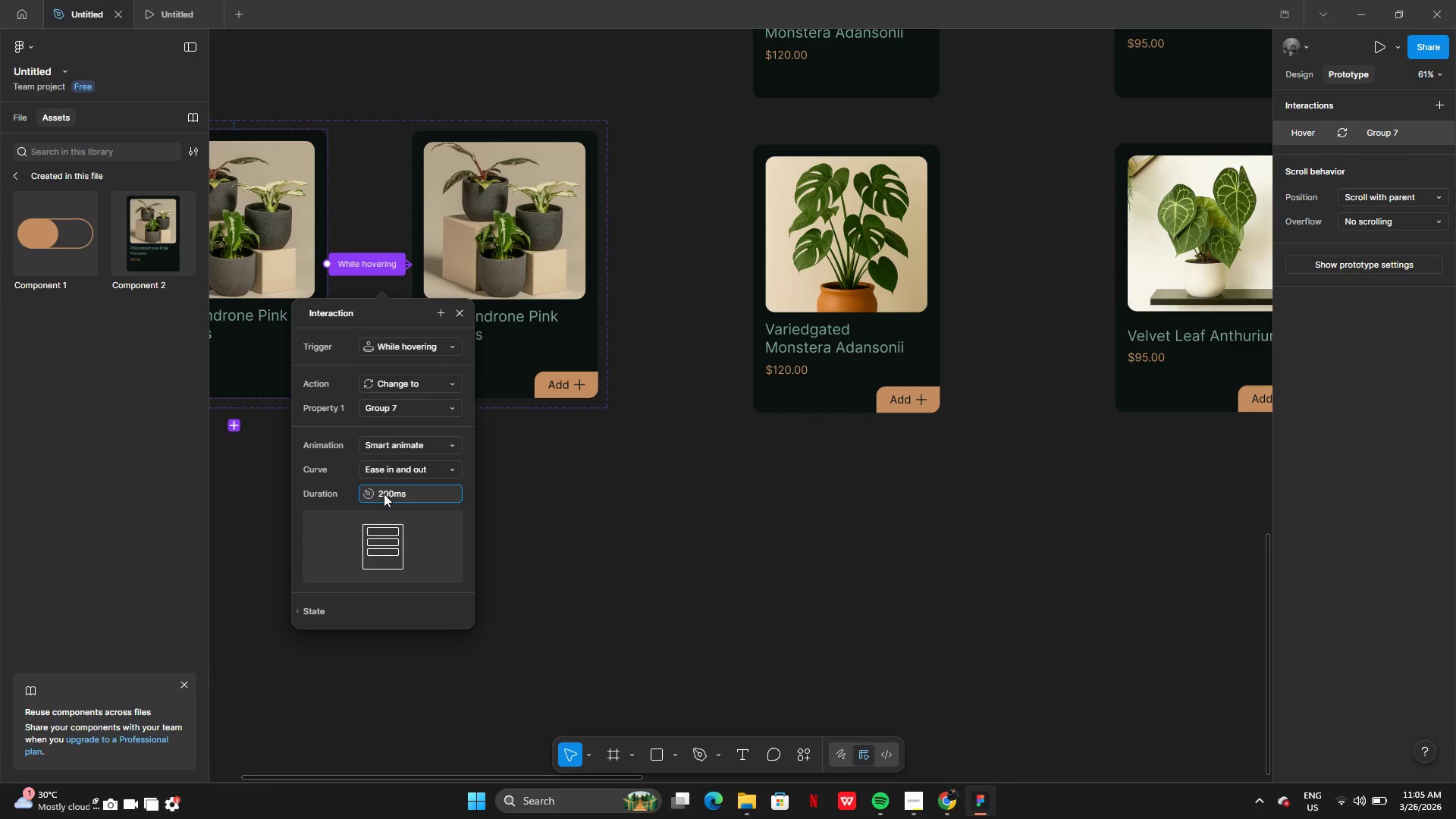 
key(Backspace)
 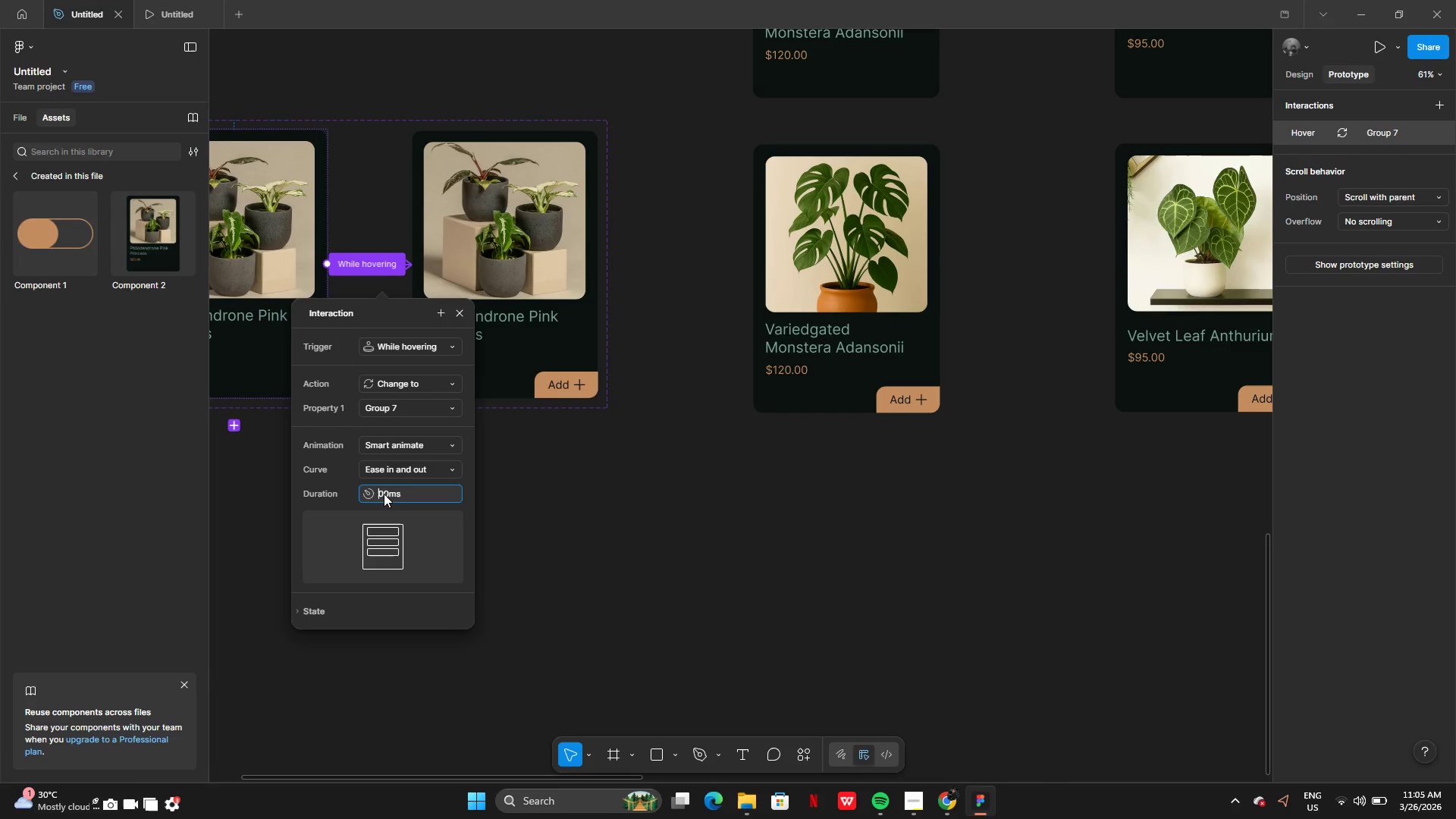 
key(3)
 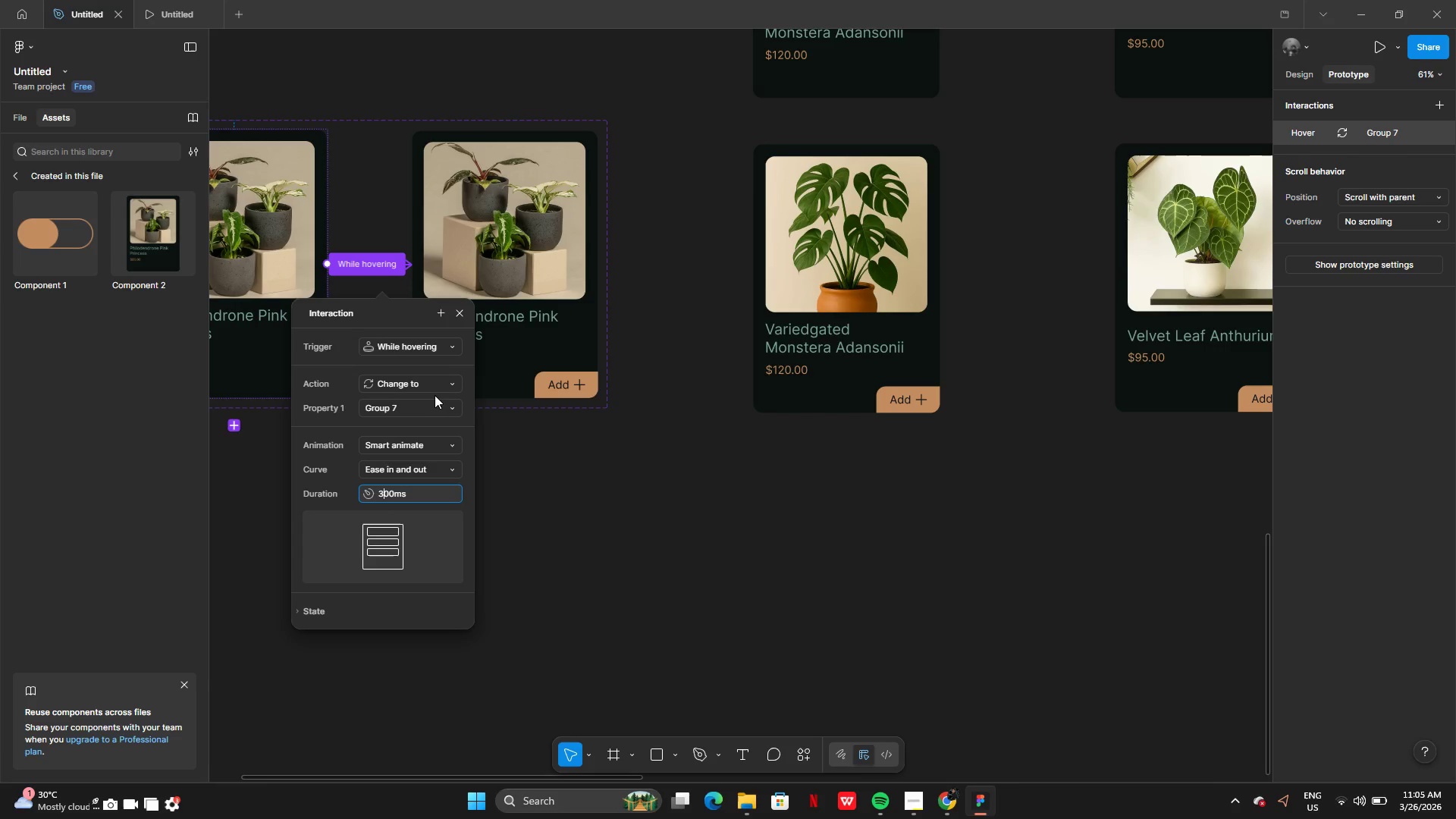 
mouse_move([445, 395])
 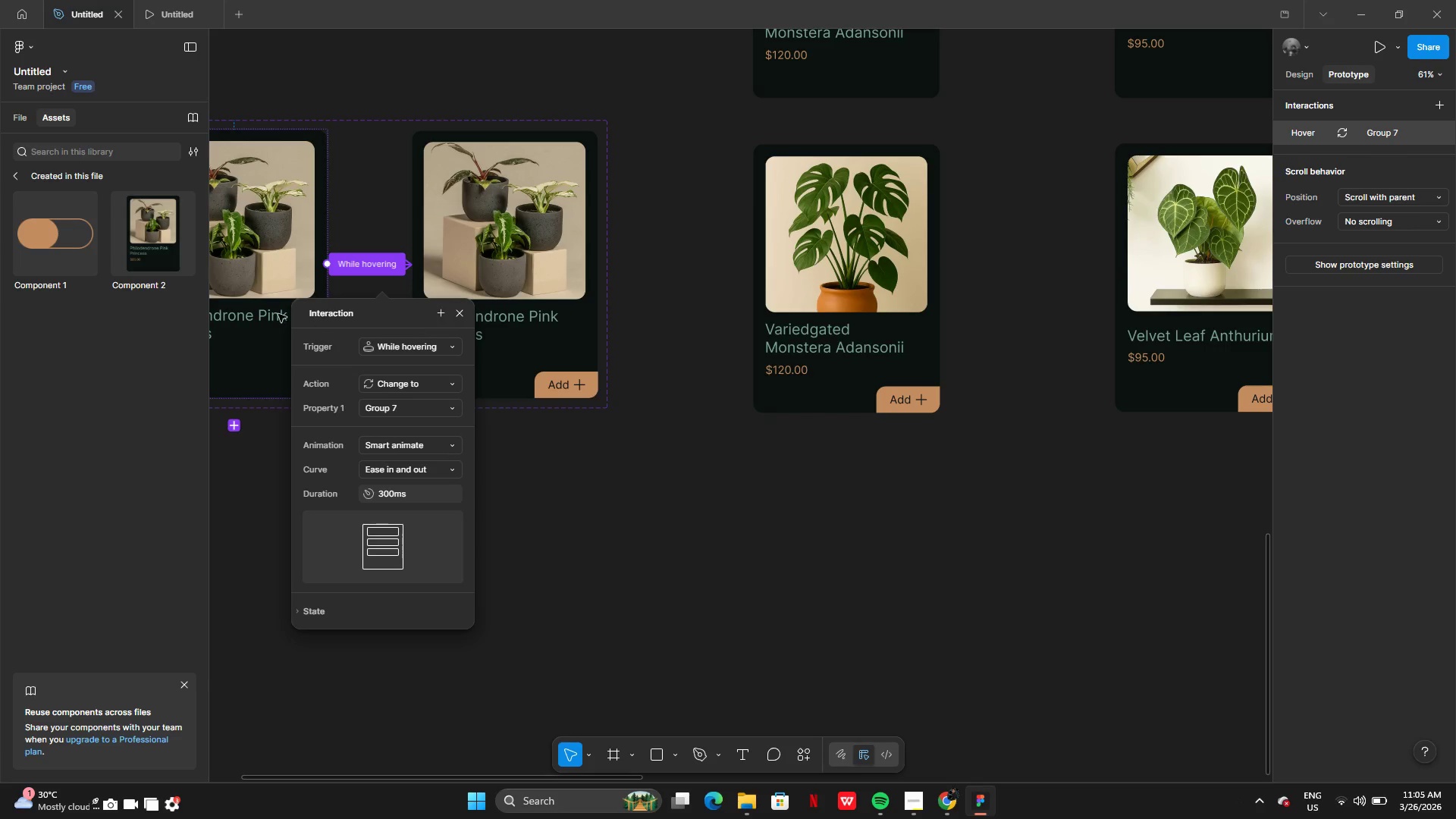 
left_click_drag(start_coordinate=[158, 243], to_coordinate=[1184, 546])
 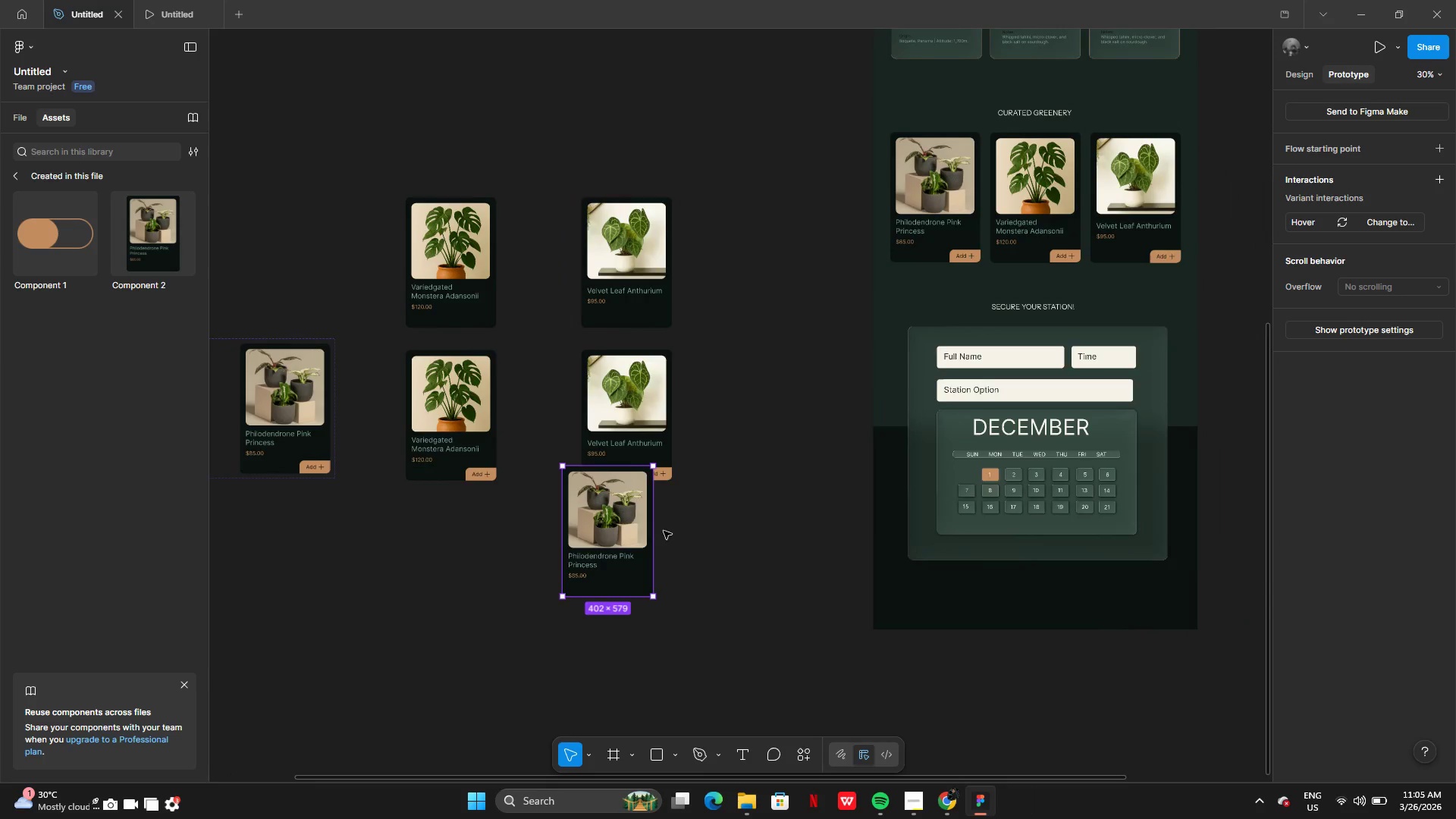 
left_click_drag(start_coordinate=[613, 525], to_coordinate=[981, 352])
 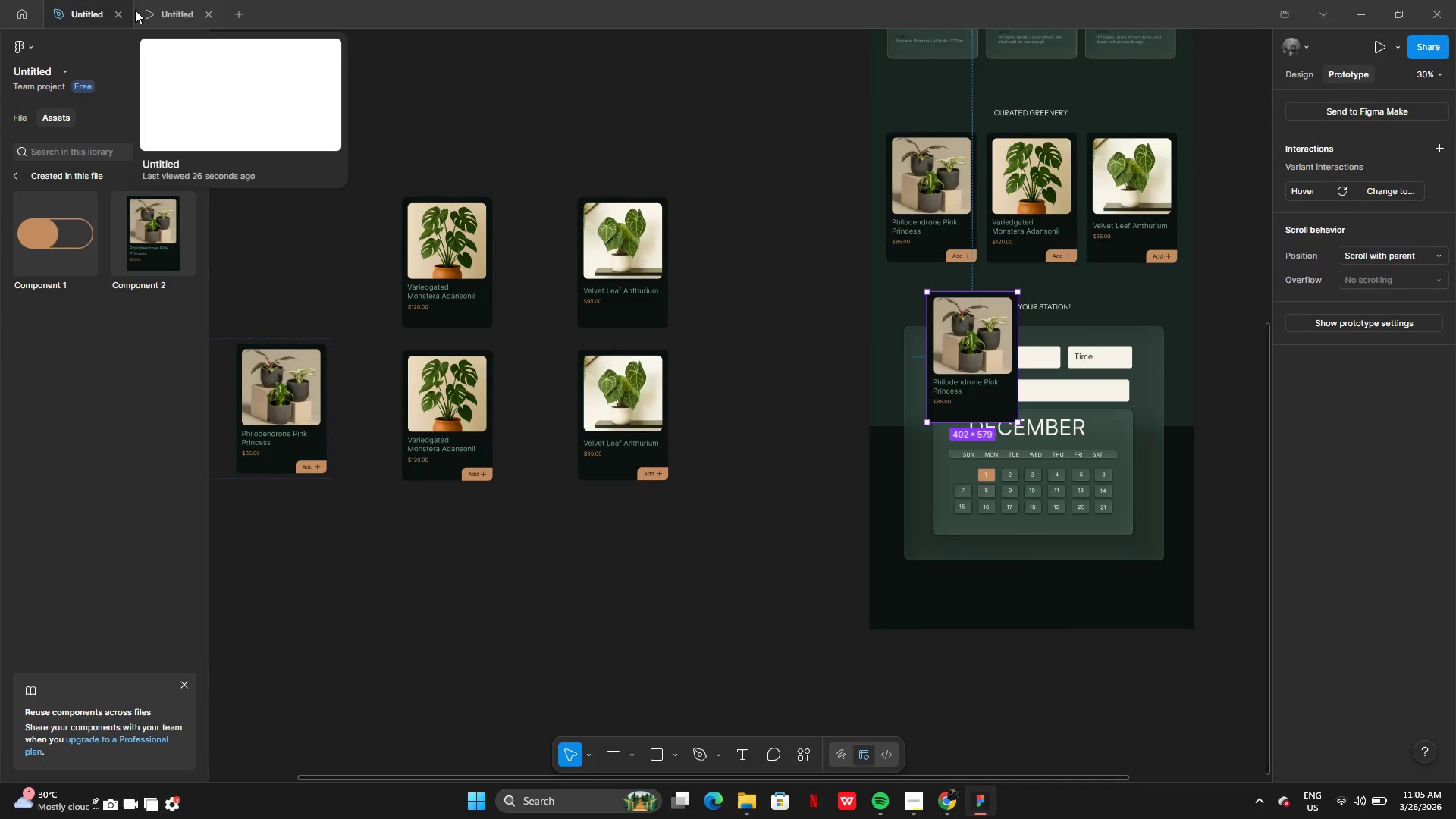 
left_click([141, 11])
 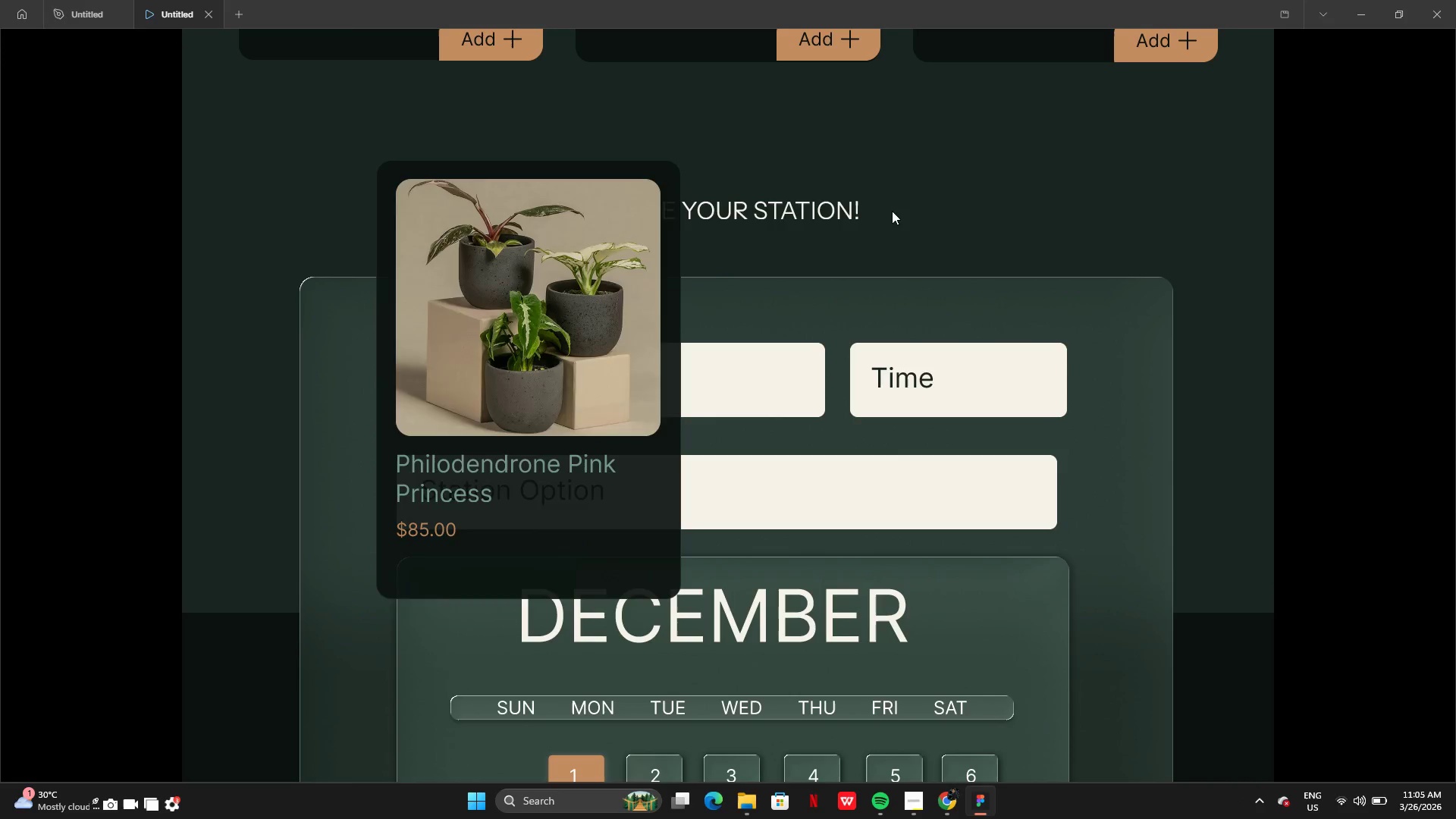 
wait(15.19)
 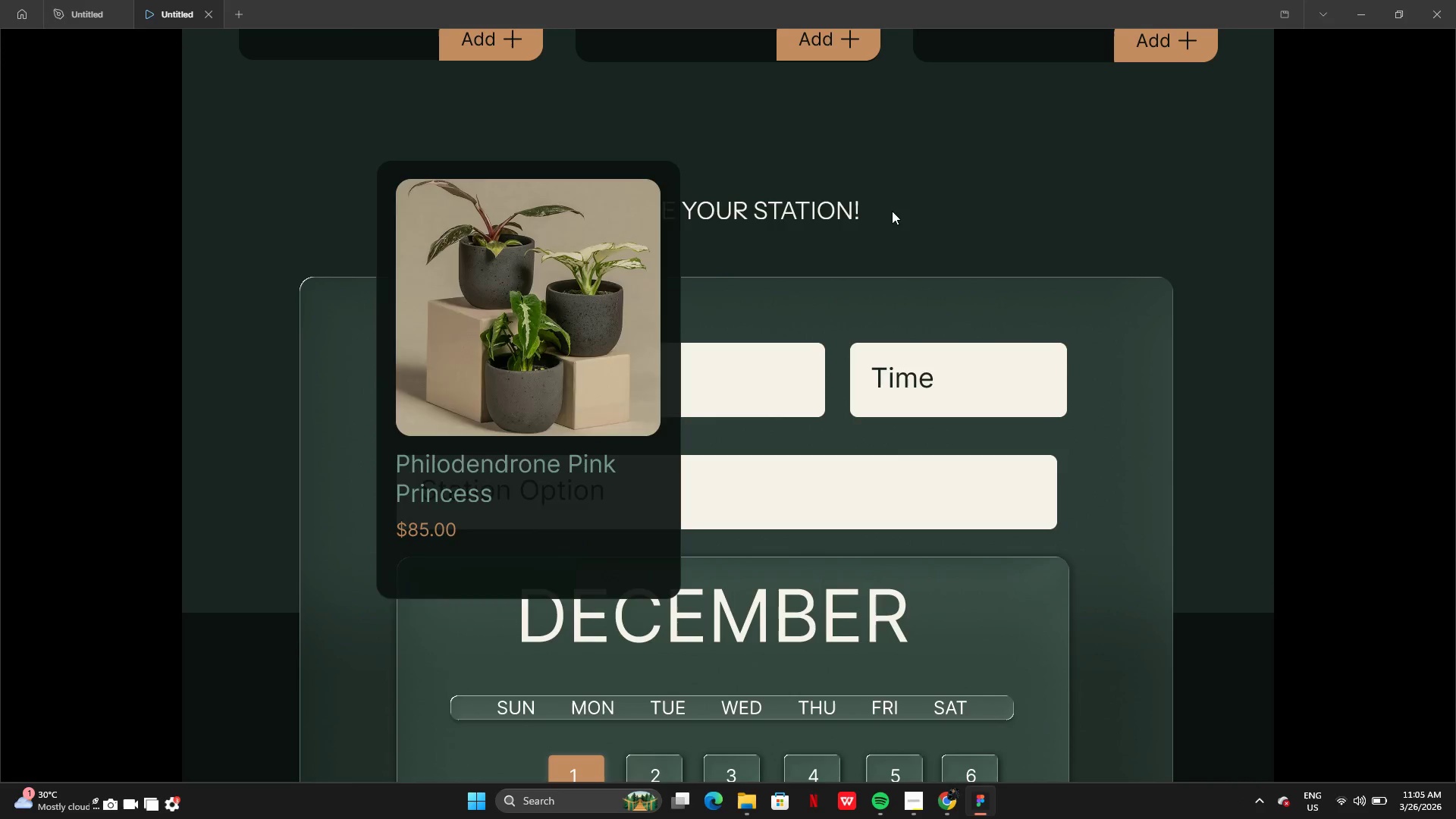 
left_click([82, 6])
 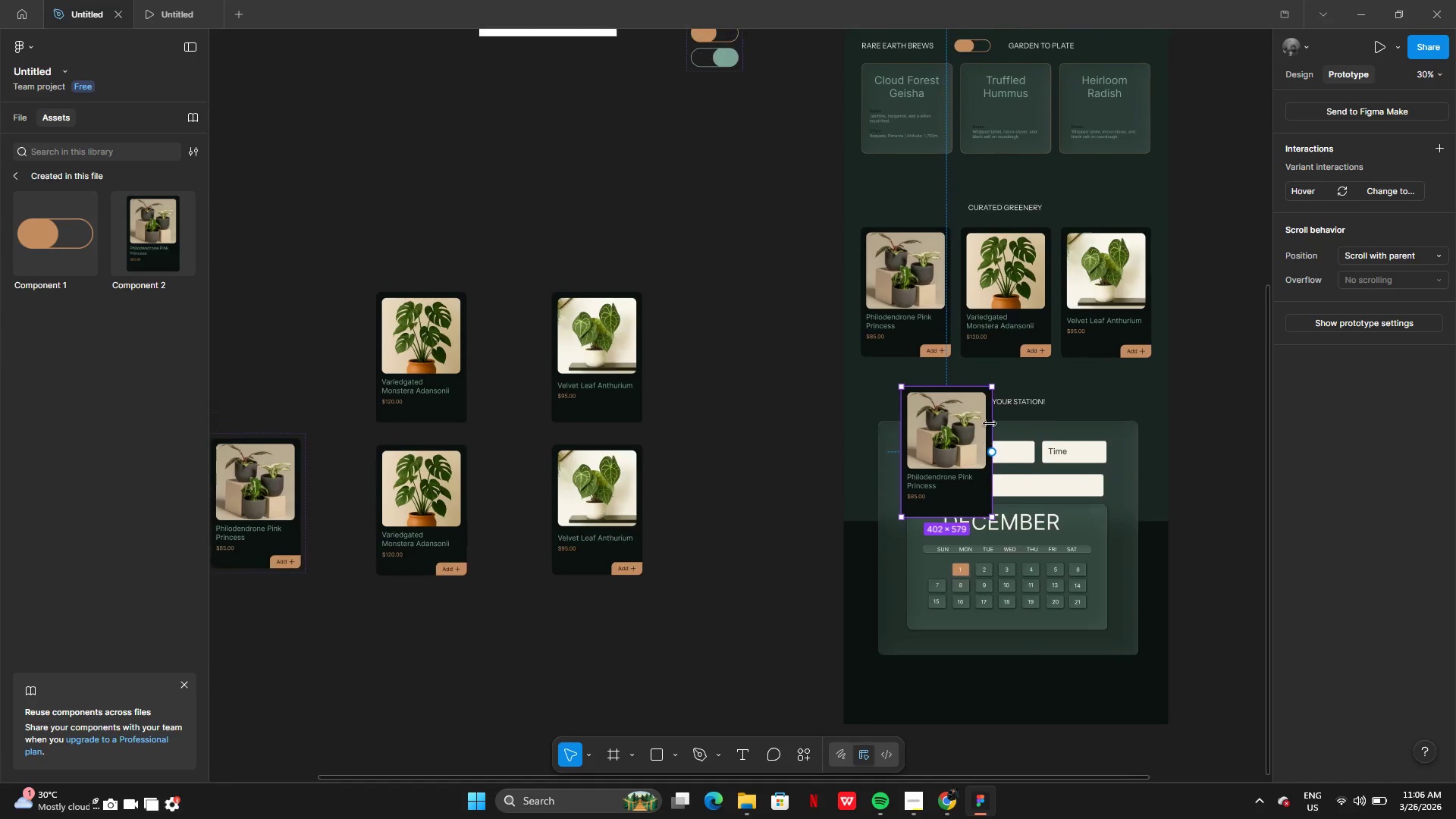 
left_click_drag(start_coordinate=[951, 469], to_coordinate=[440, 655])
 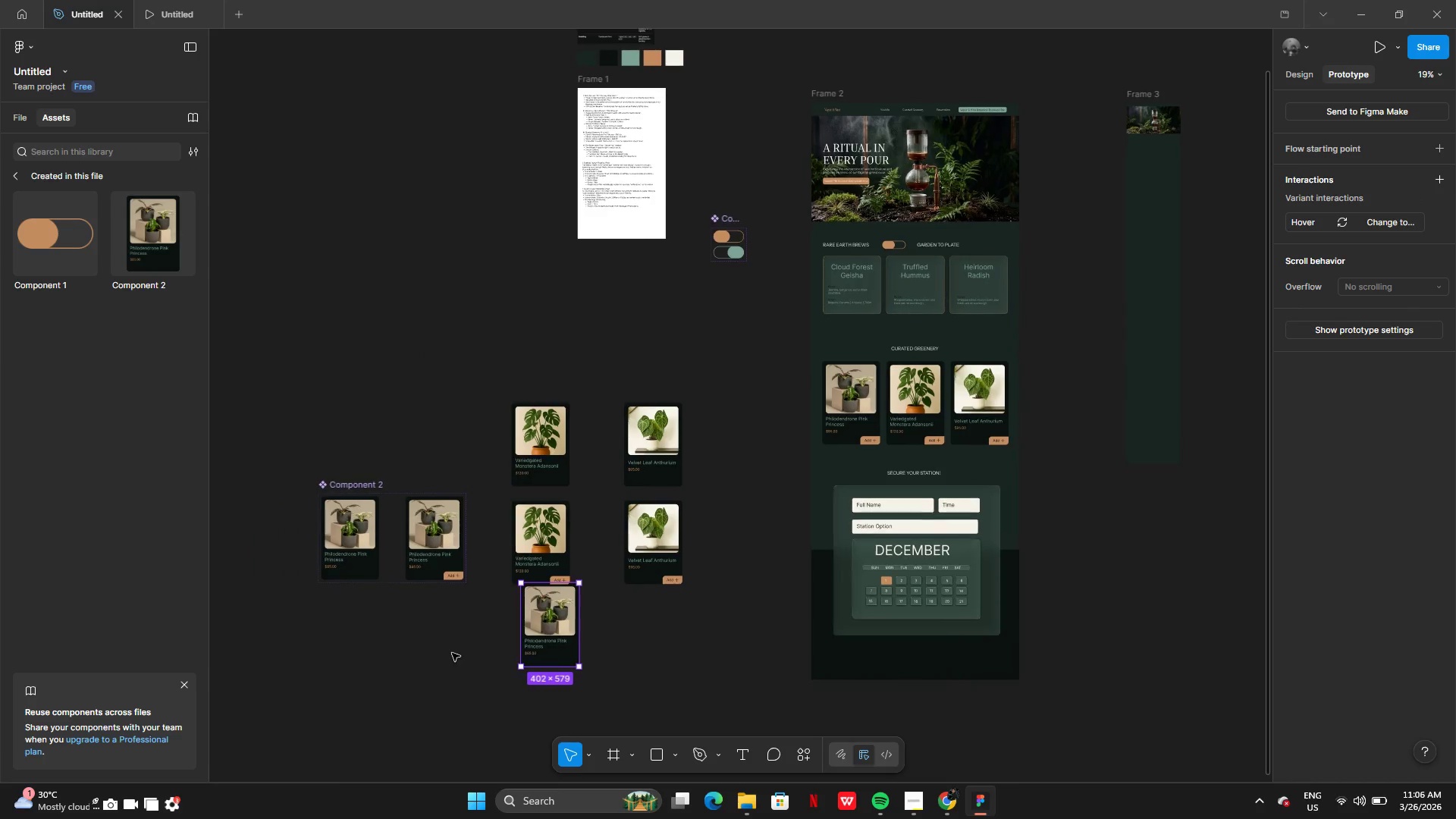 
key(Backspace)
 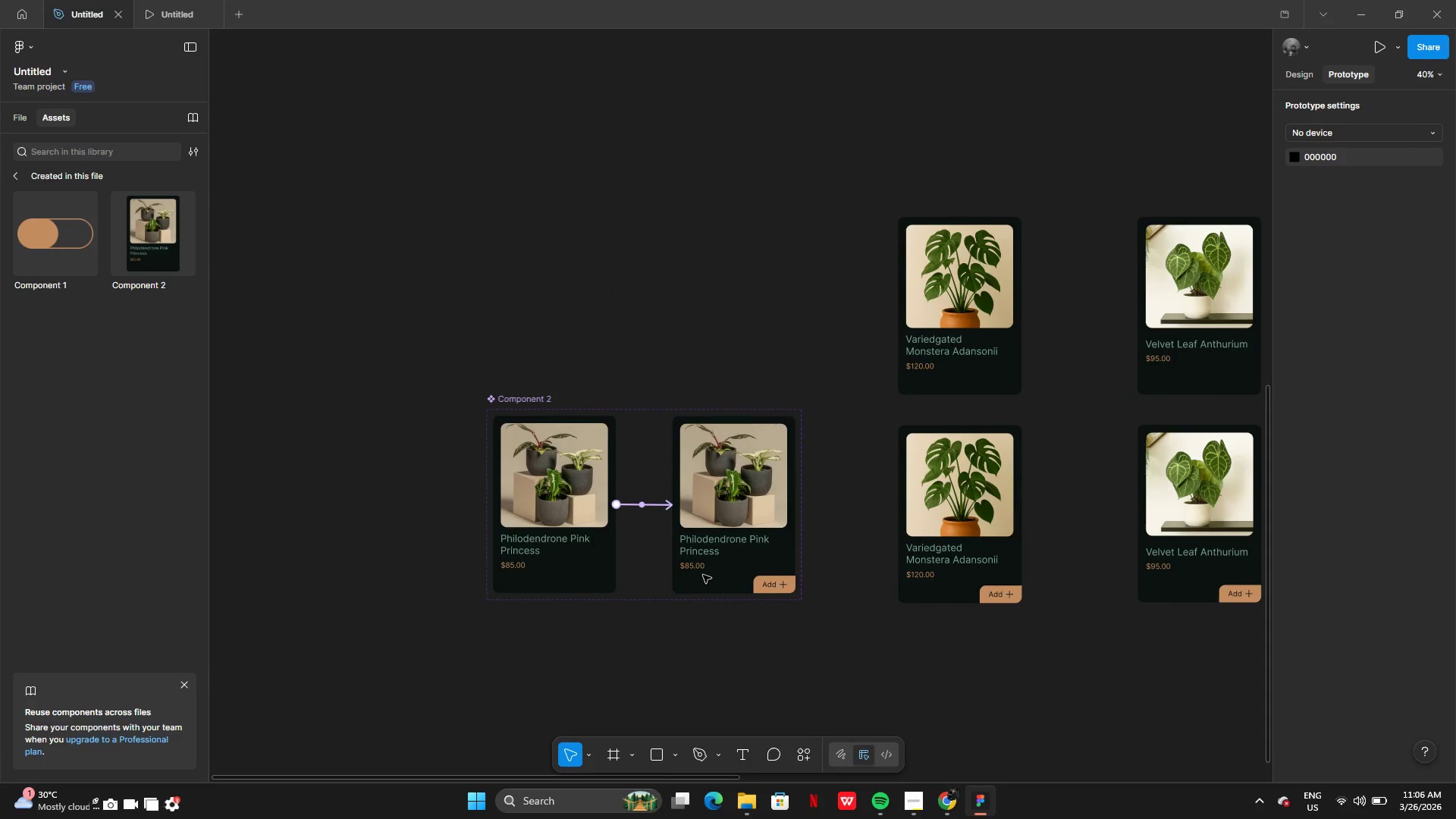 
wait(14.06)
 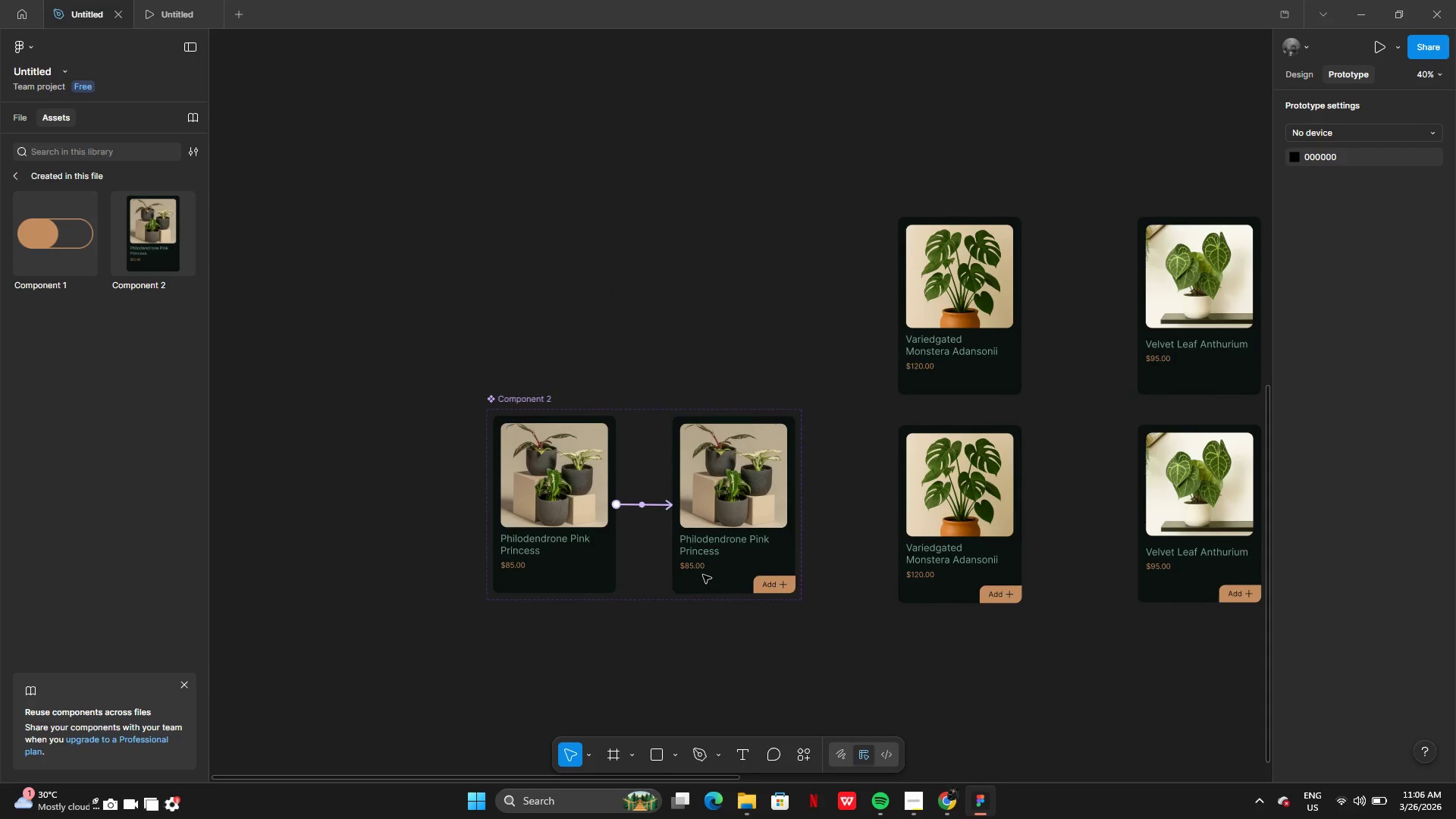 
left_click([541, 444])
 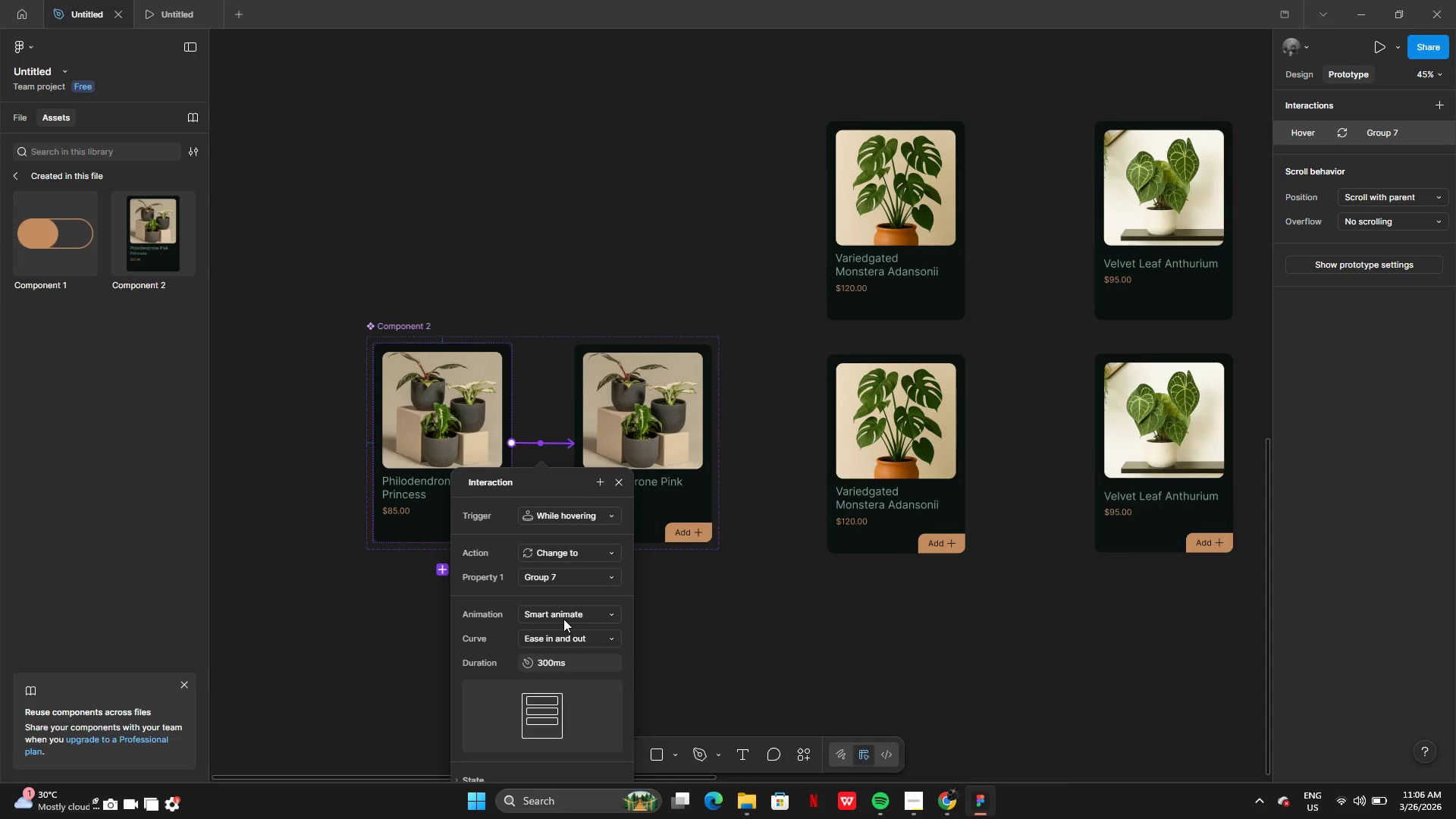 
left_click([572, 632])
 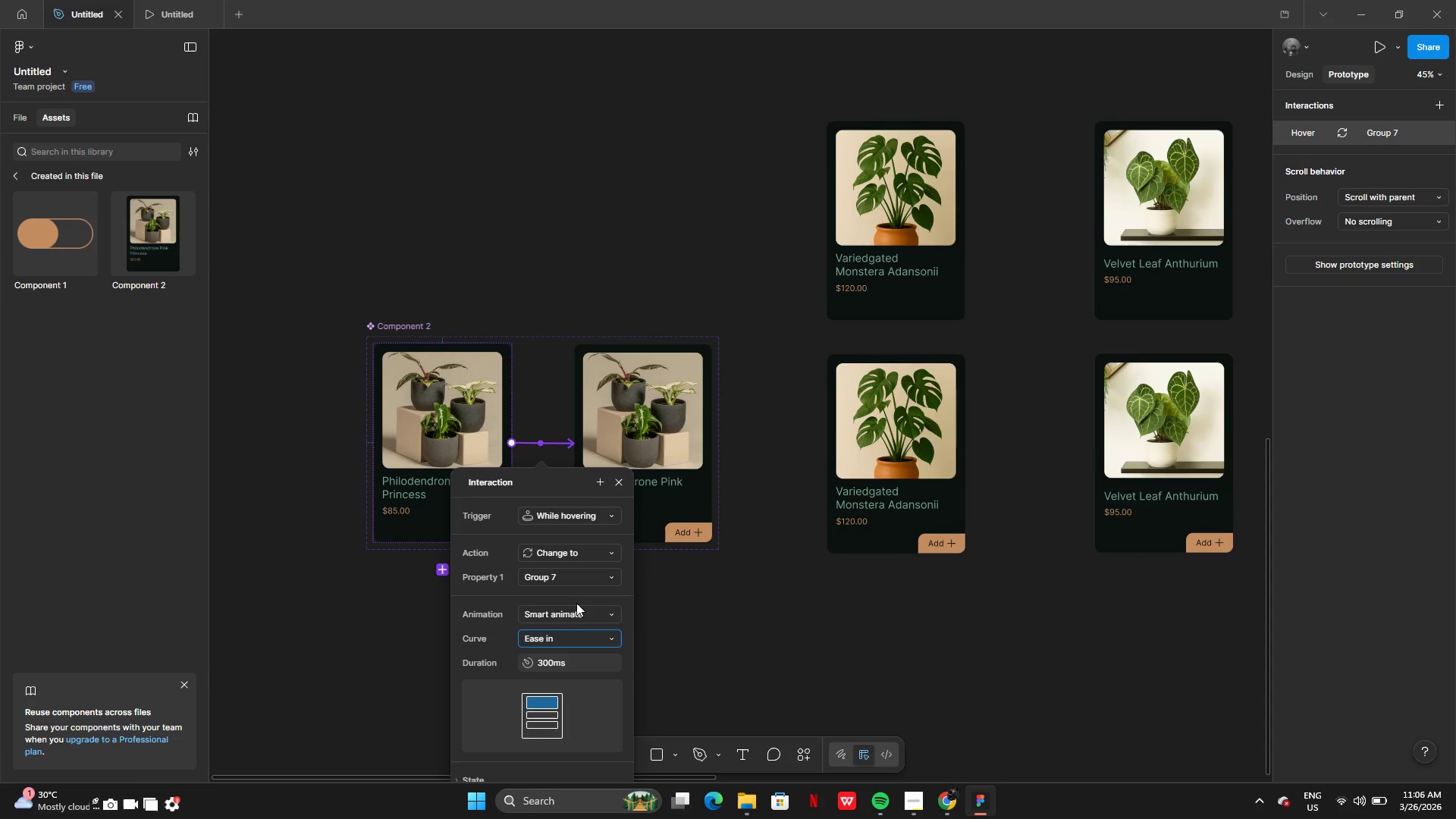 
left_click([658, 593])
 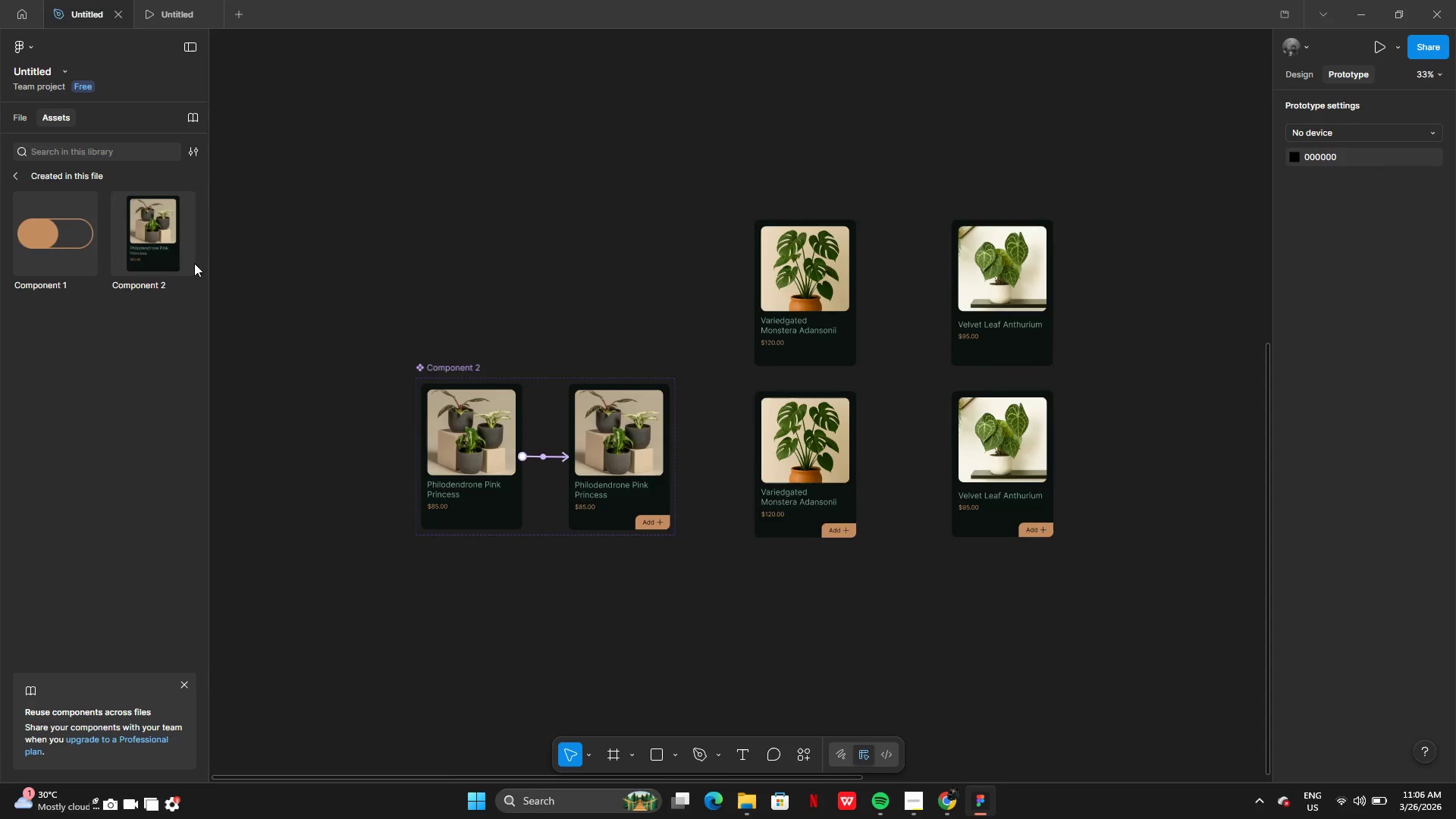 
left_click_drag(start_coordinate=[158, 239], to_coordinate=[1112, 644])
 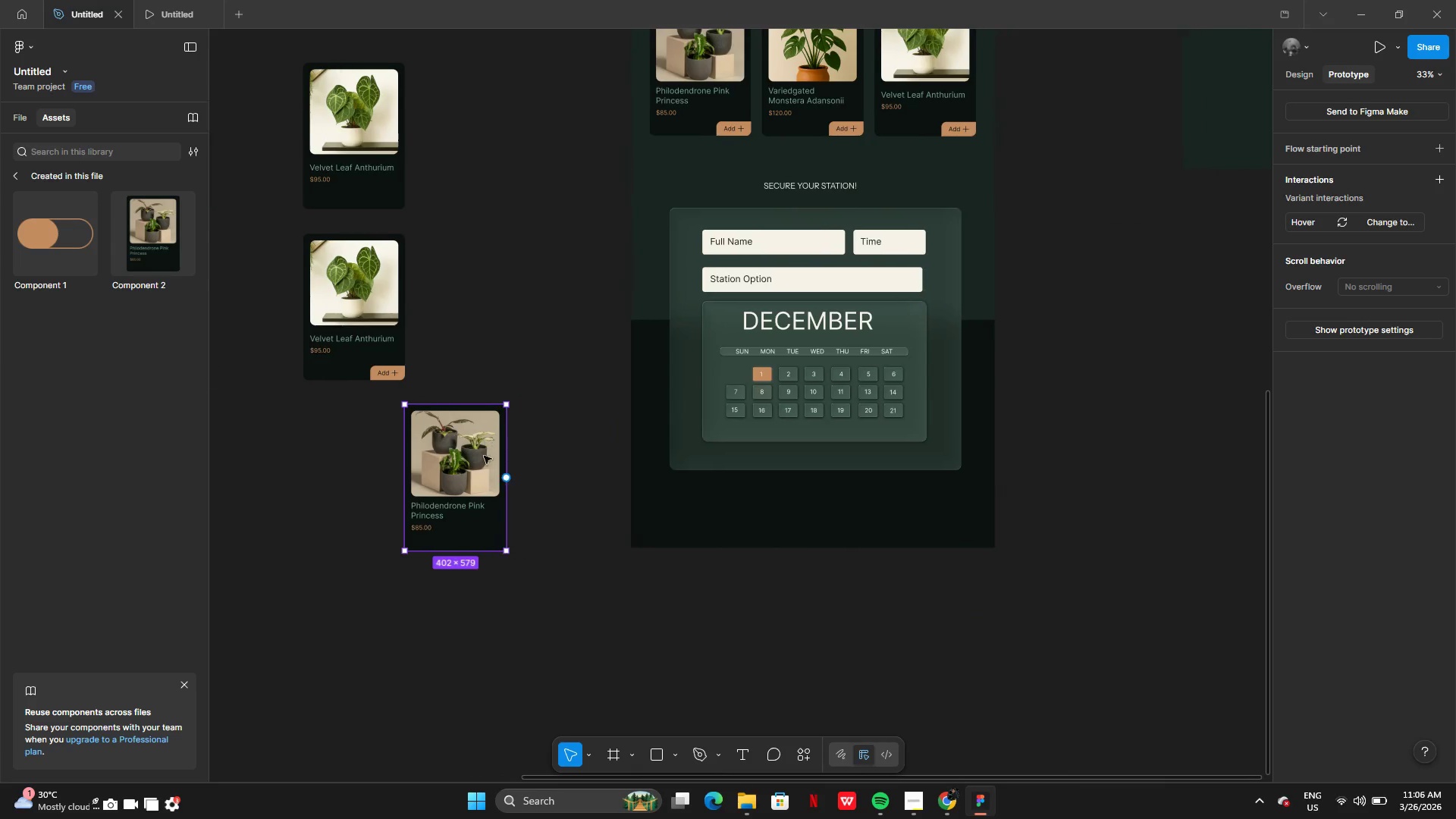 
left_click_drag(start_coordinate=[440, 488], to_coordinate=[723, 343])
 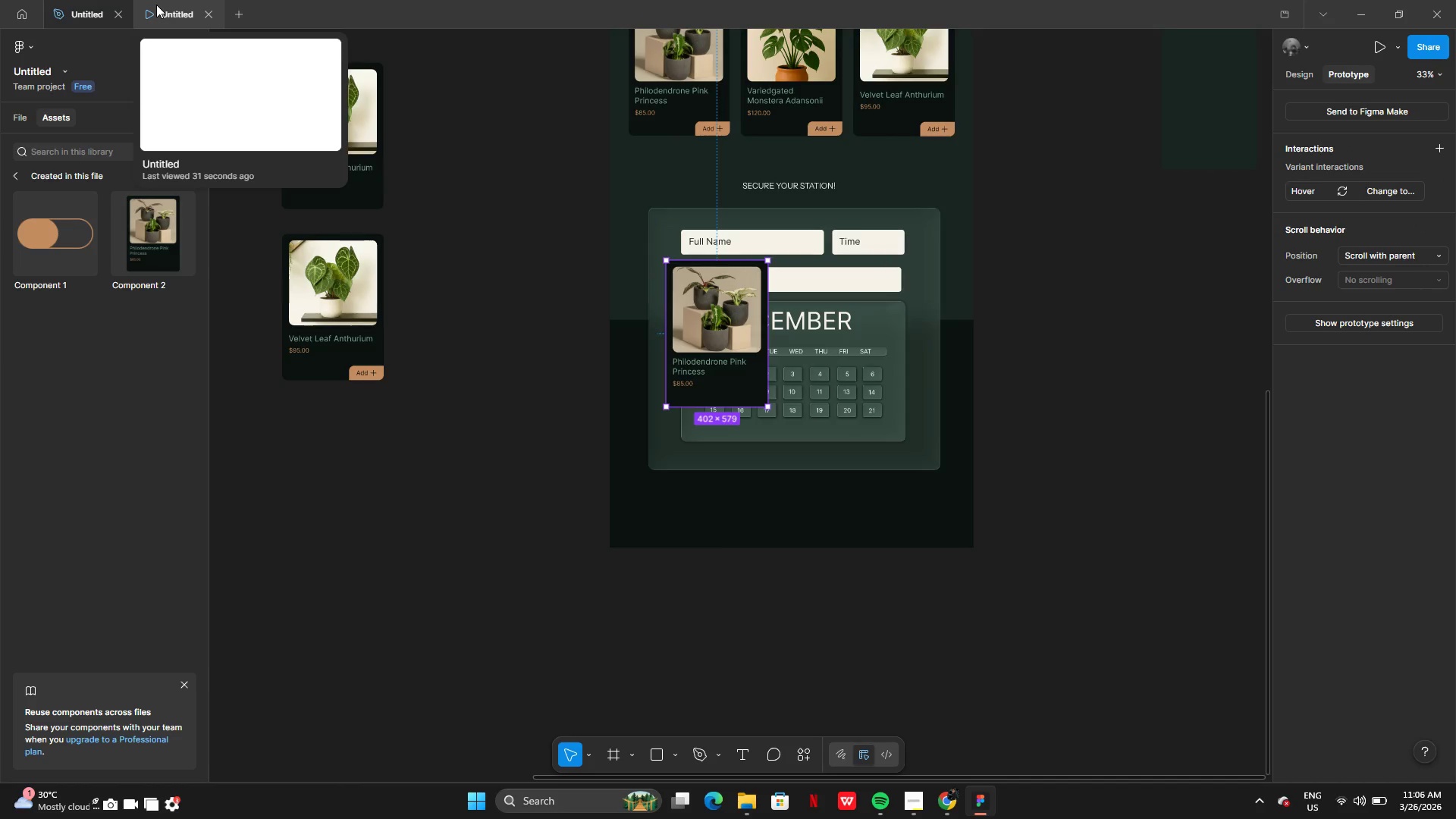 
left_click([156, 5])
 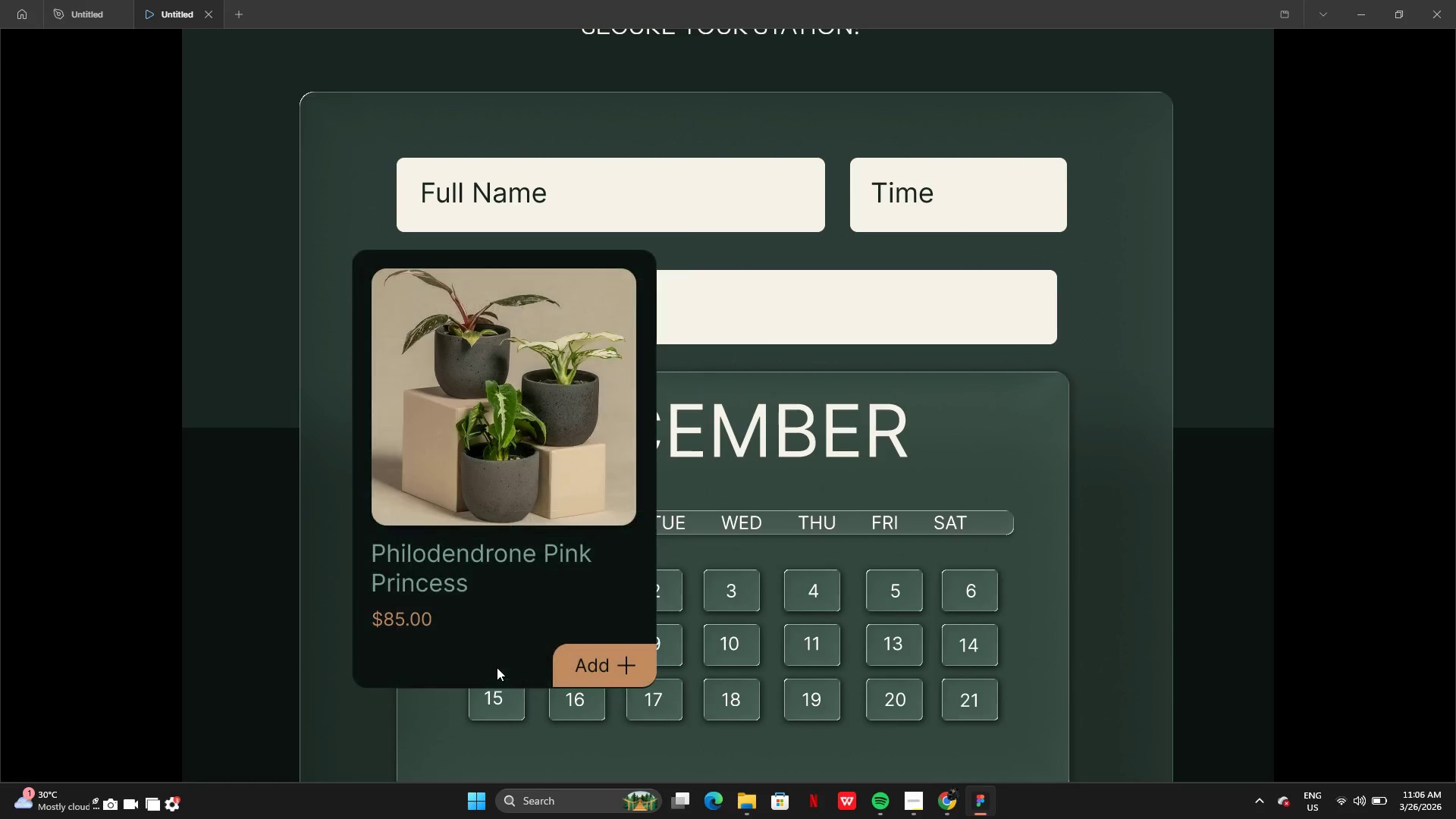 
wait(5.12)
 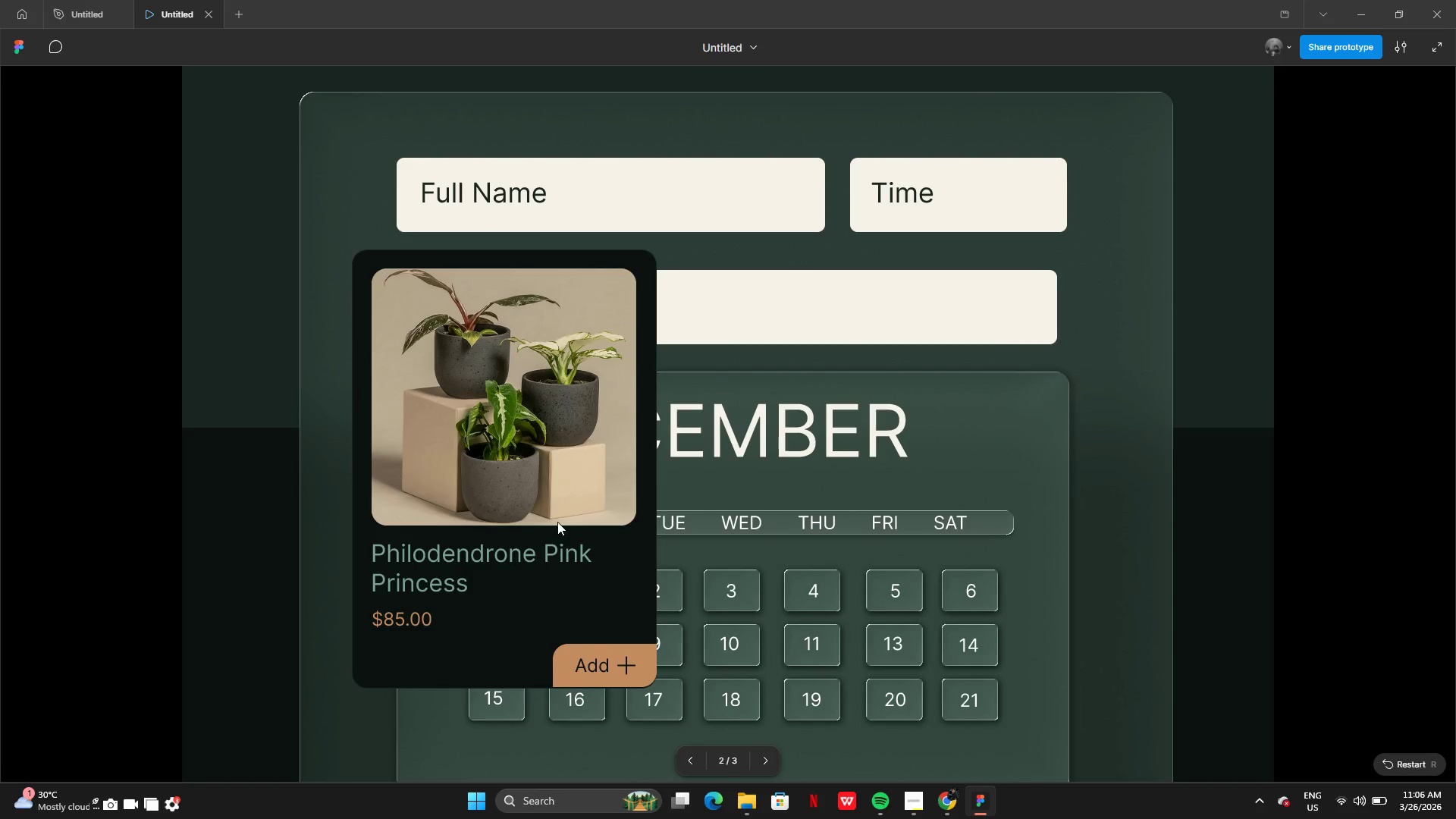 
left_click_drag(start_coordinate=[497, 667], to_coordinate=[319, 649])
 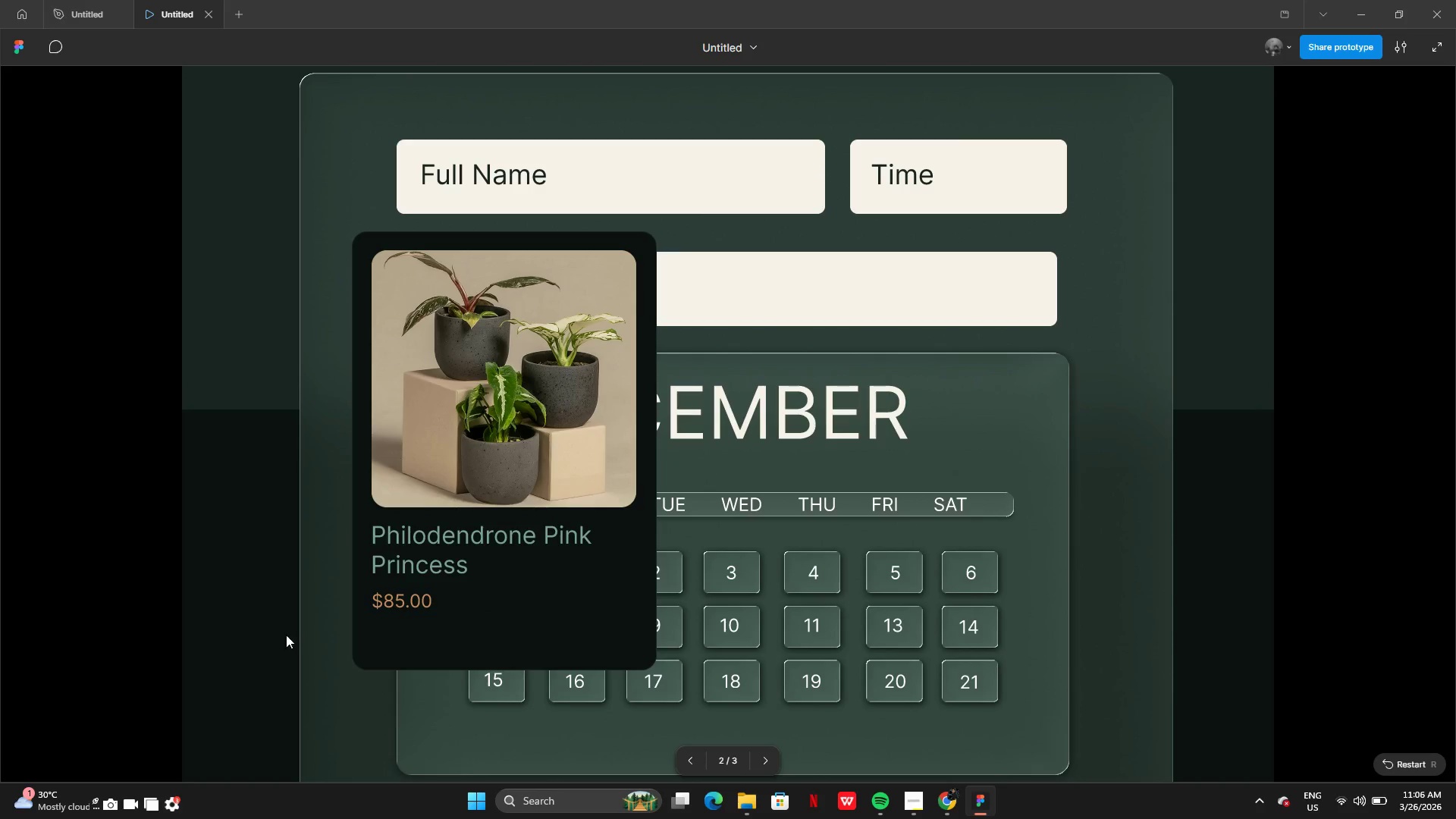 
mouse_move([427, 629])
 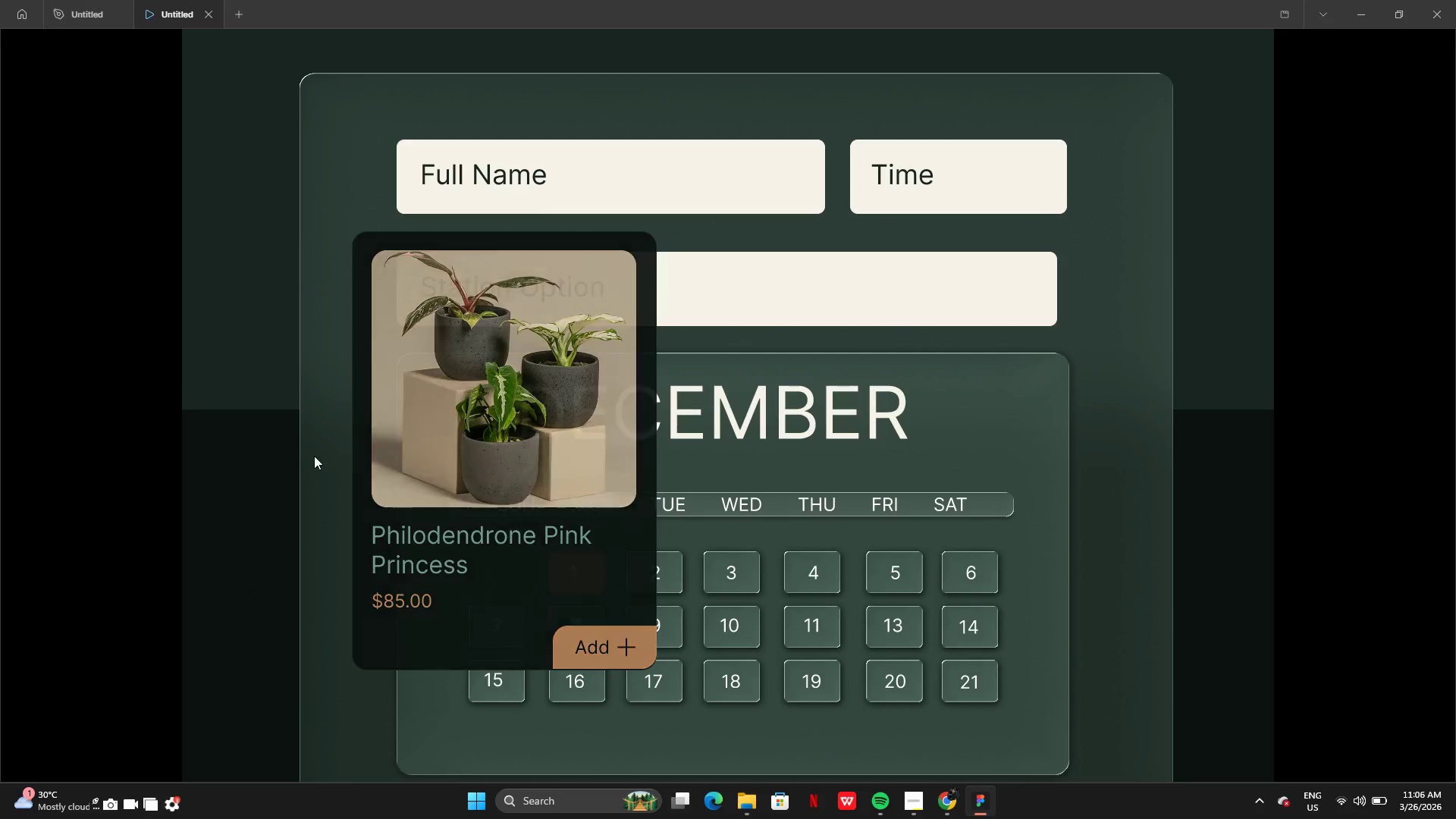 
wait(6.55)
 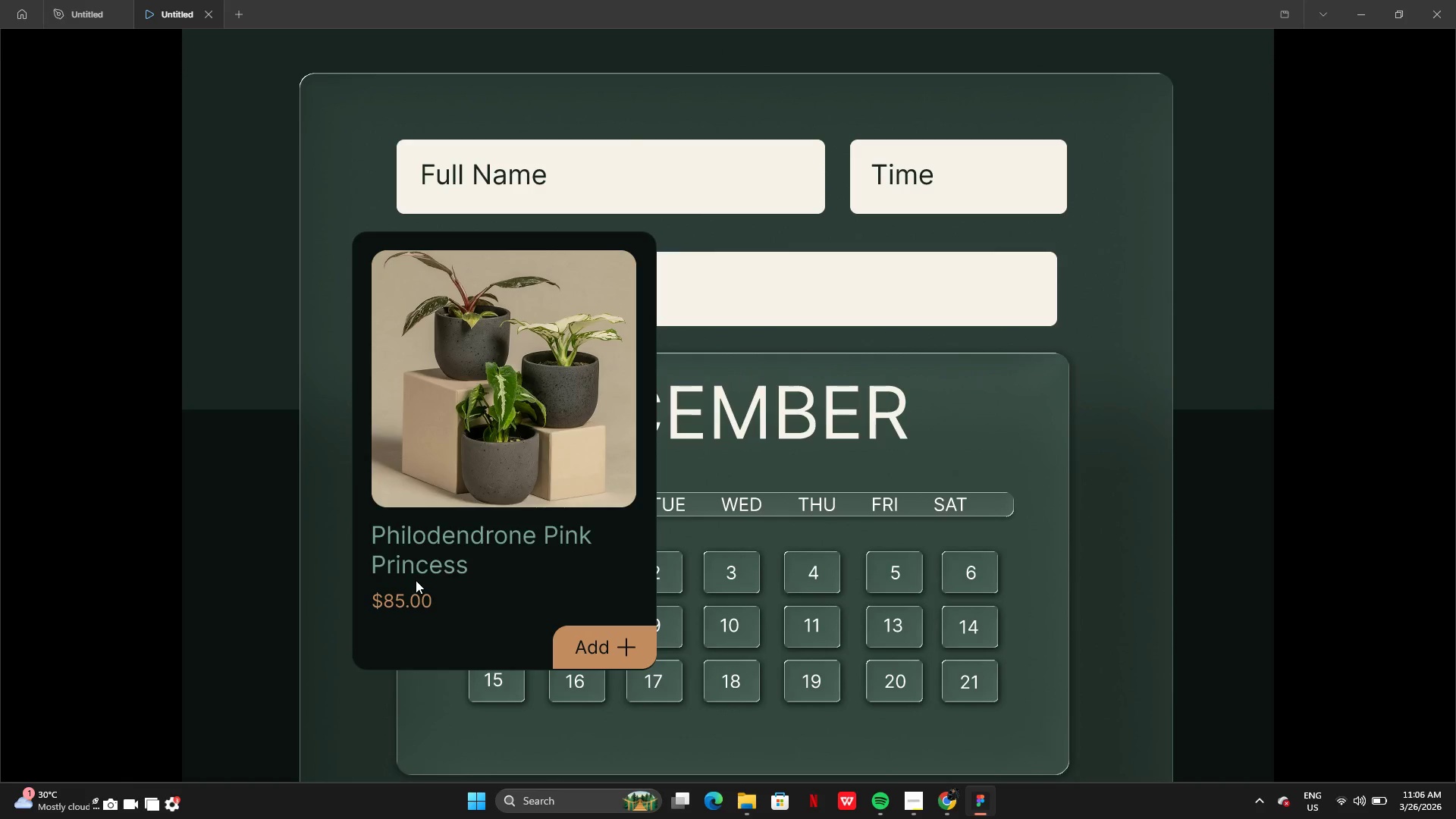 
left_click([921, 795])